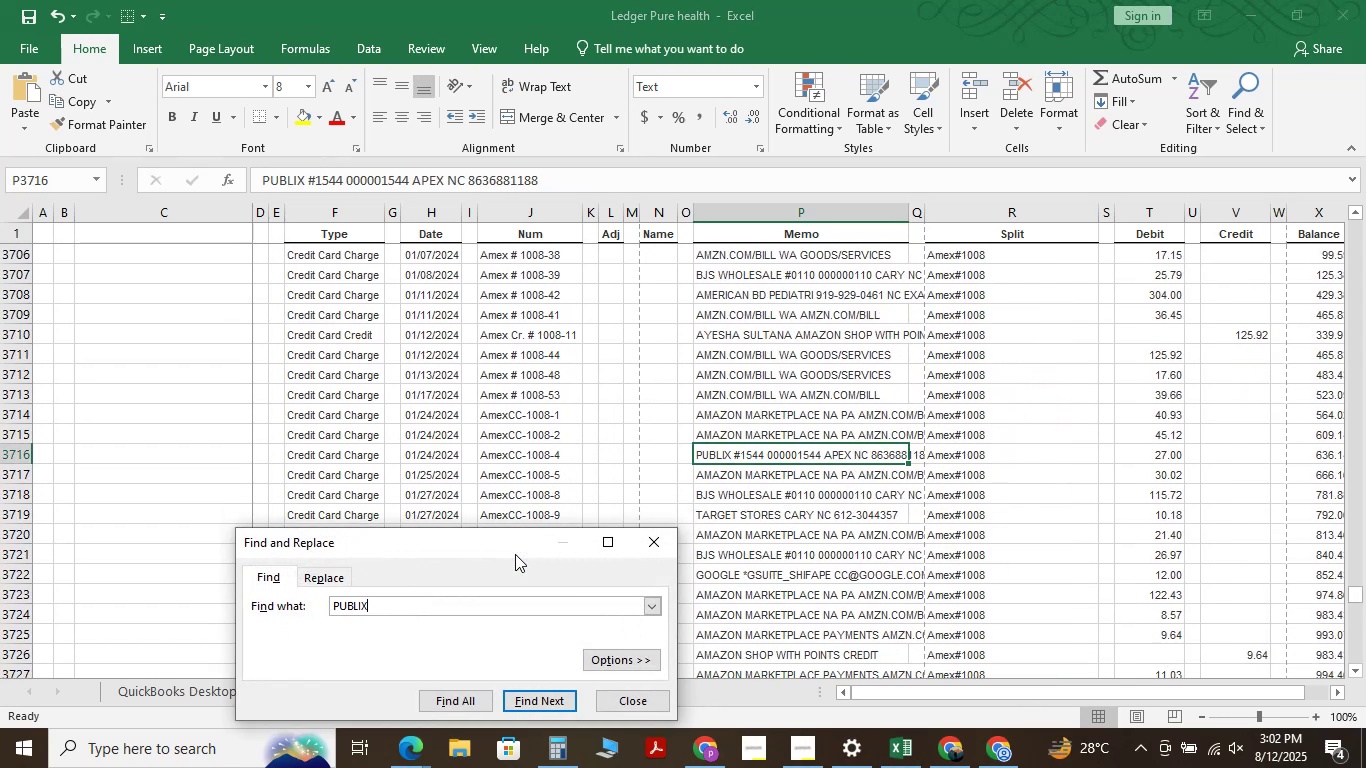 
key(NumpadEnter)
 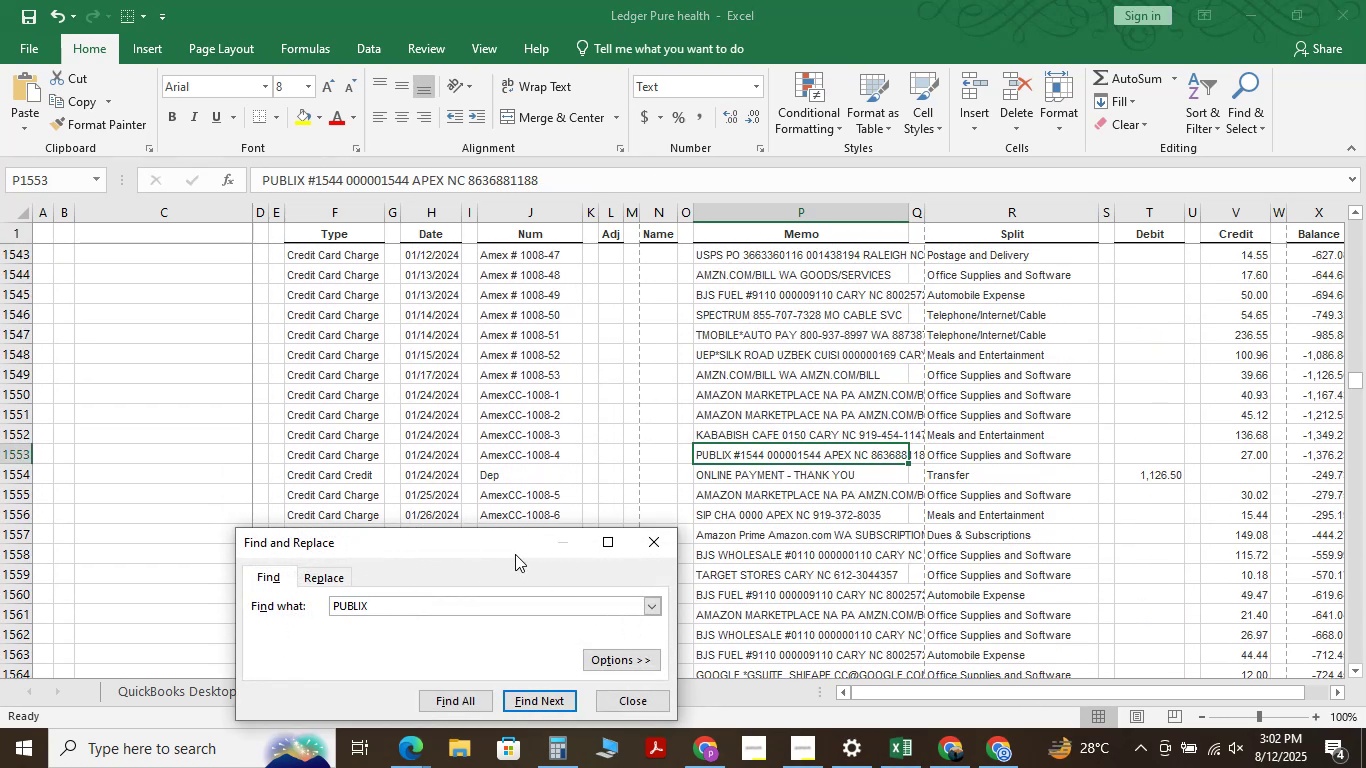 
left_click([634, 704])
 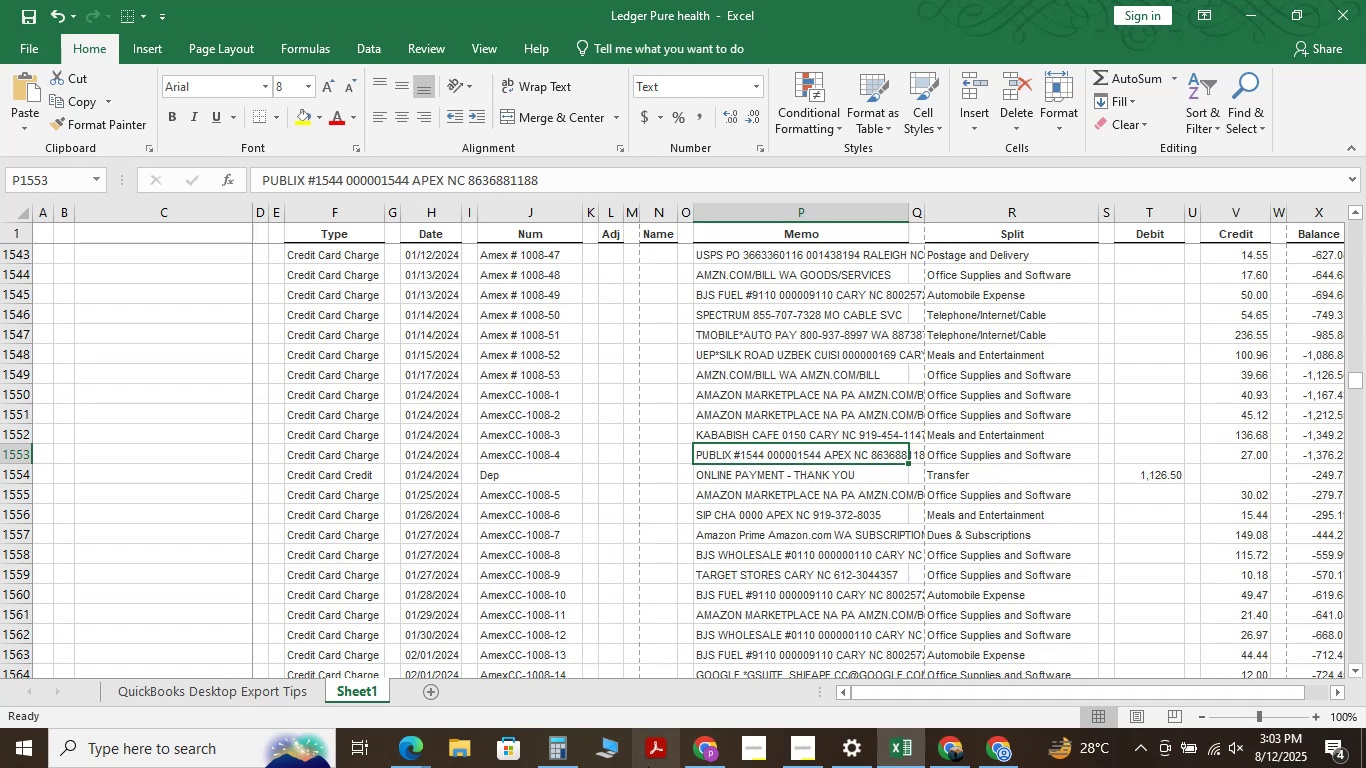 
left_click([401, 746])
 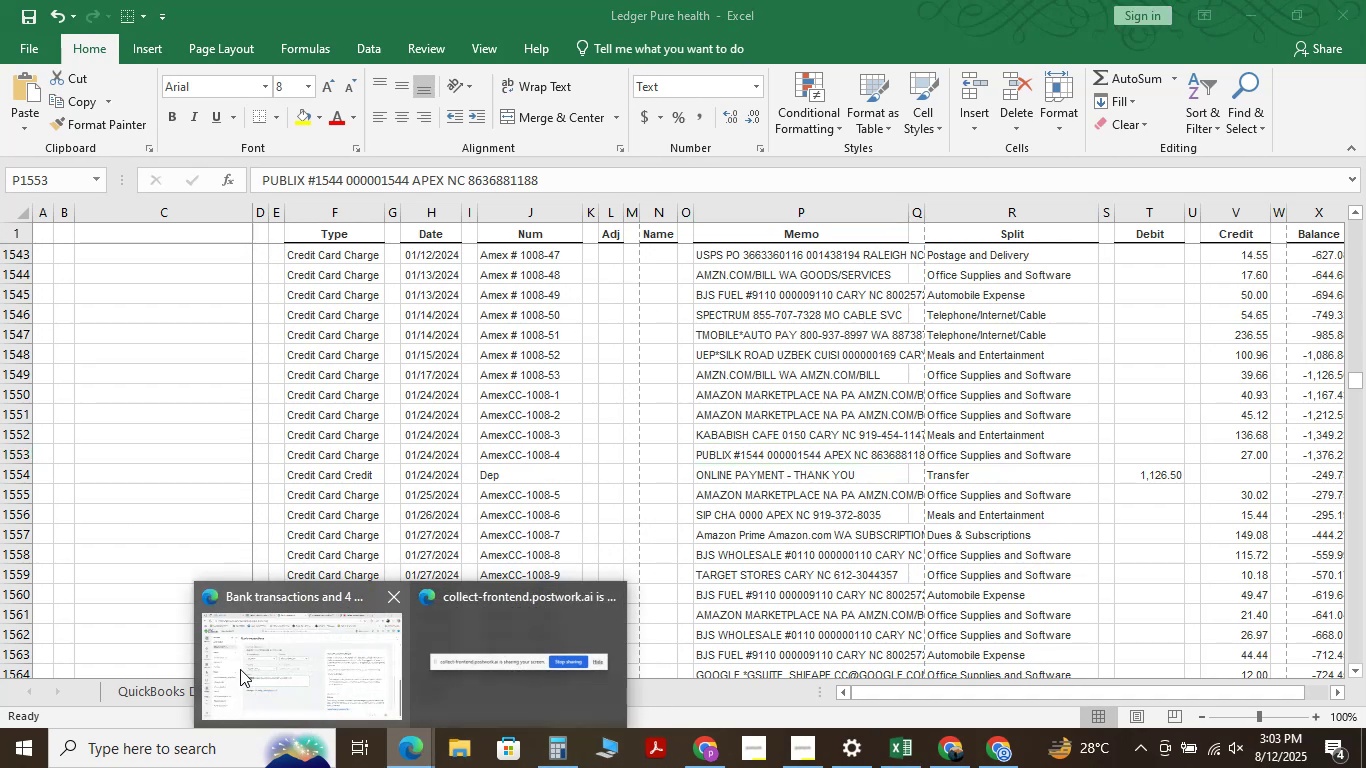 
left_click([240, 669])
 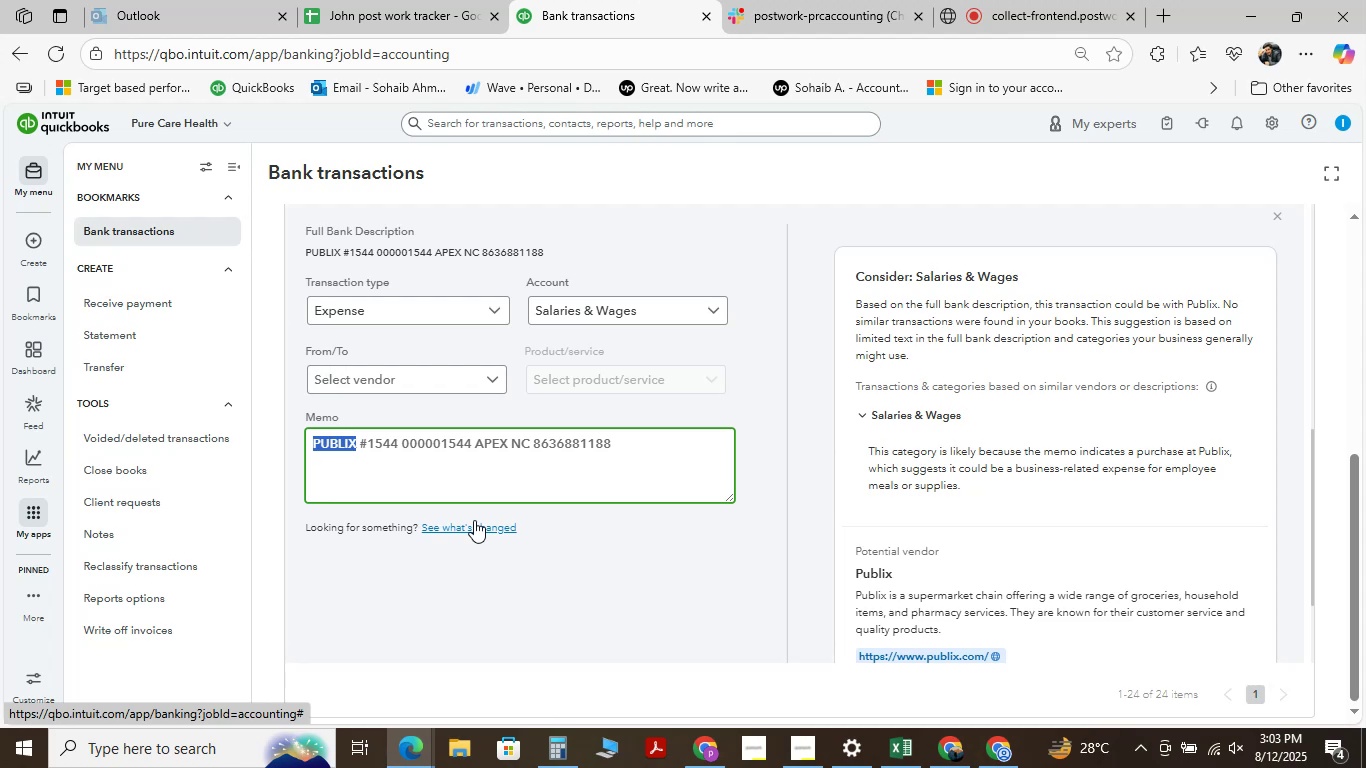 
wait(27.85)
 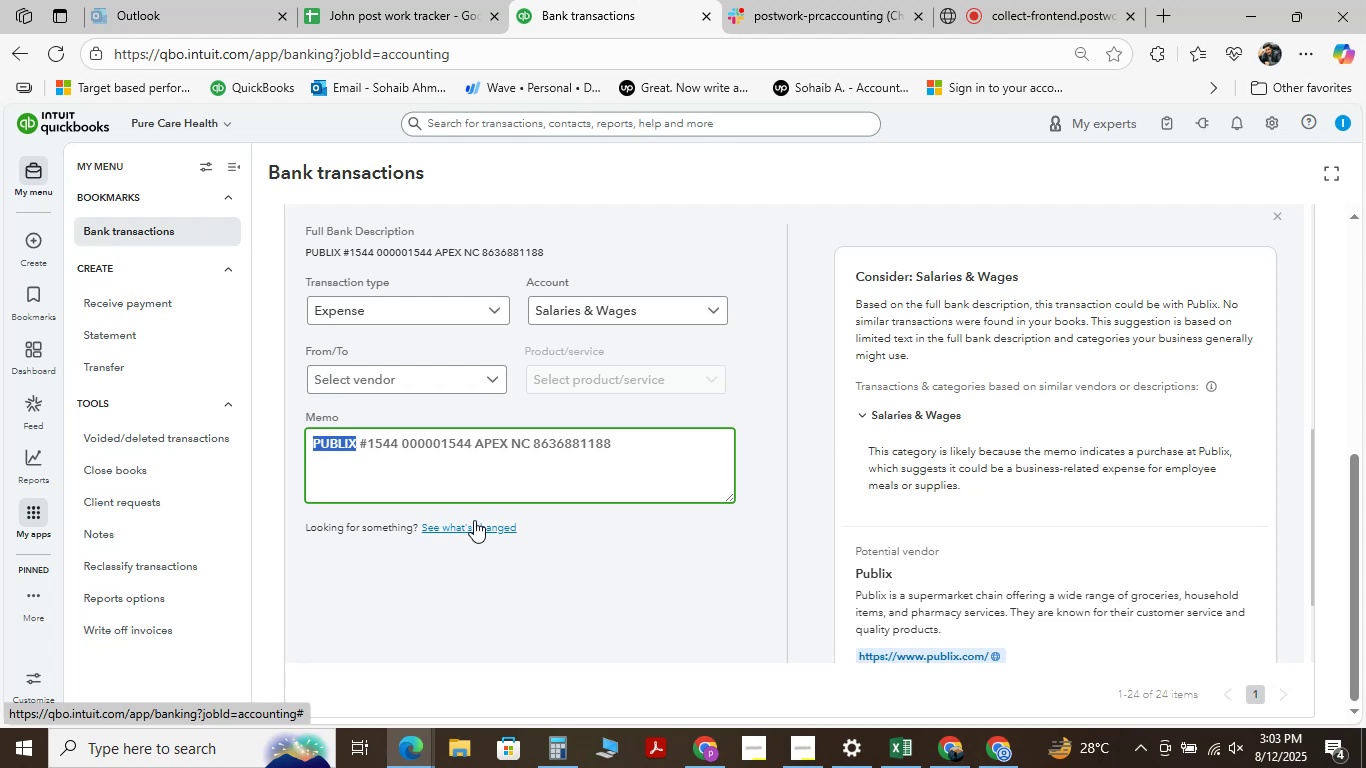 
left_click([443, 374])
 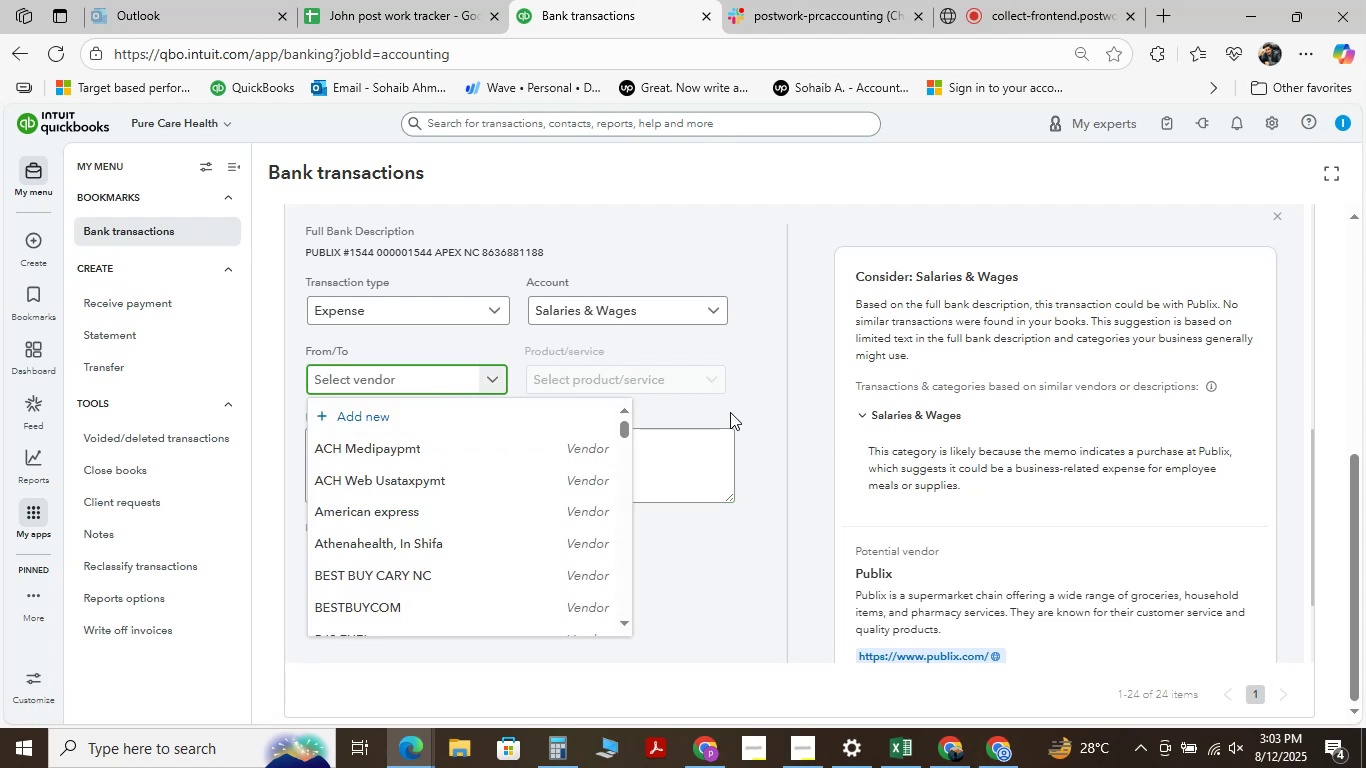 
left_click([673, 531])
 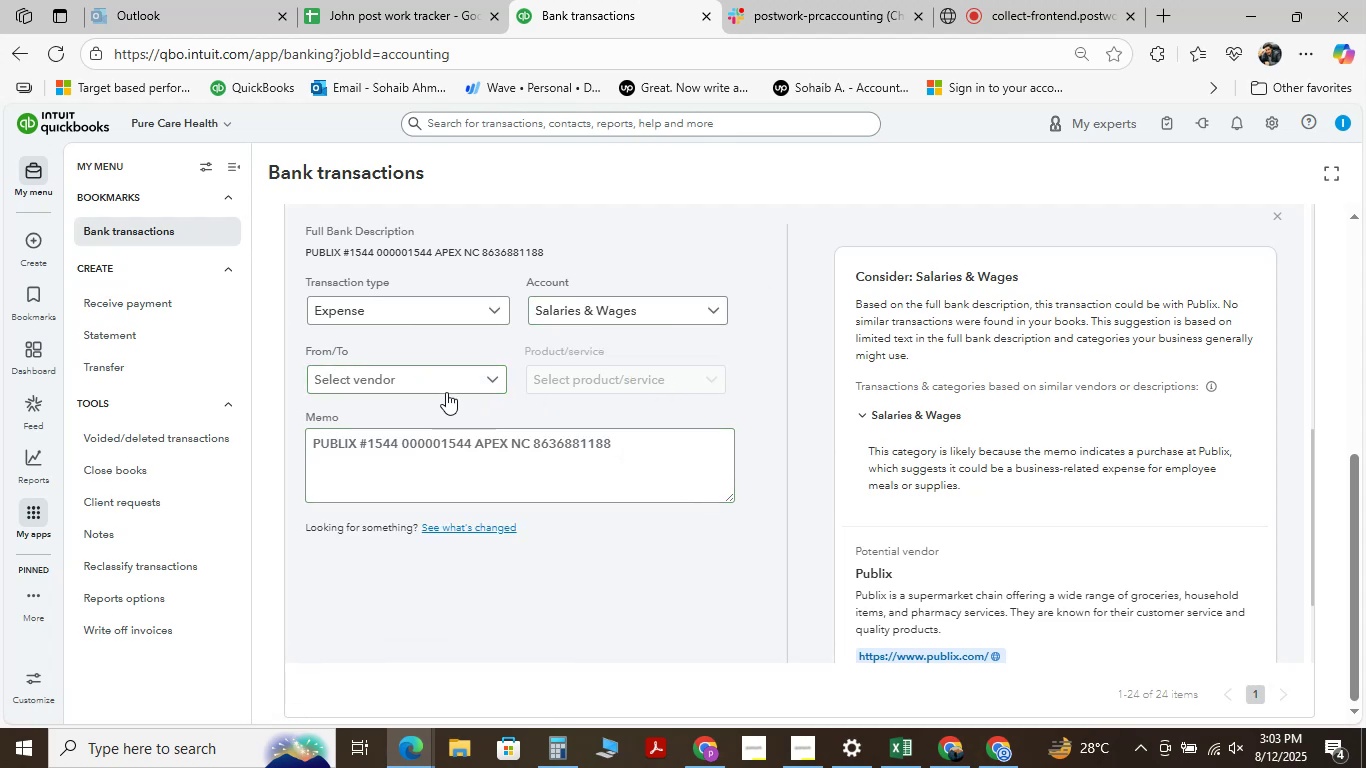 
left_click([414, 382])
 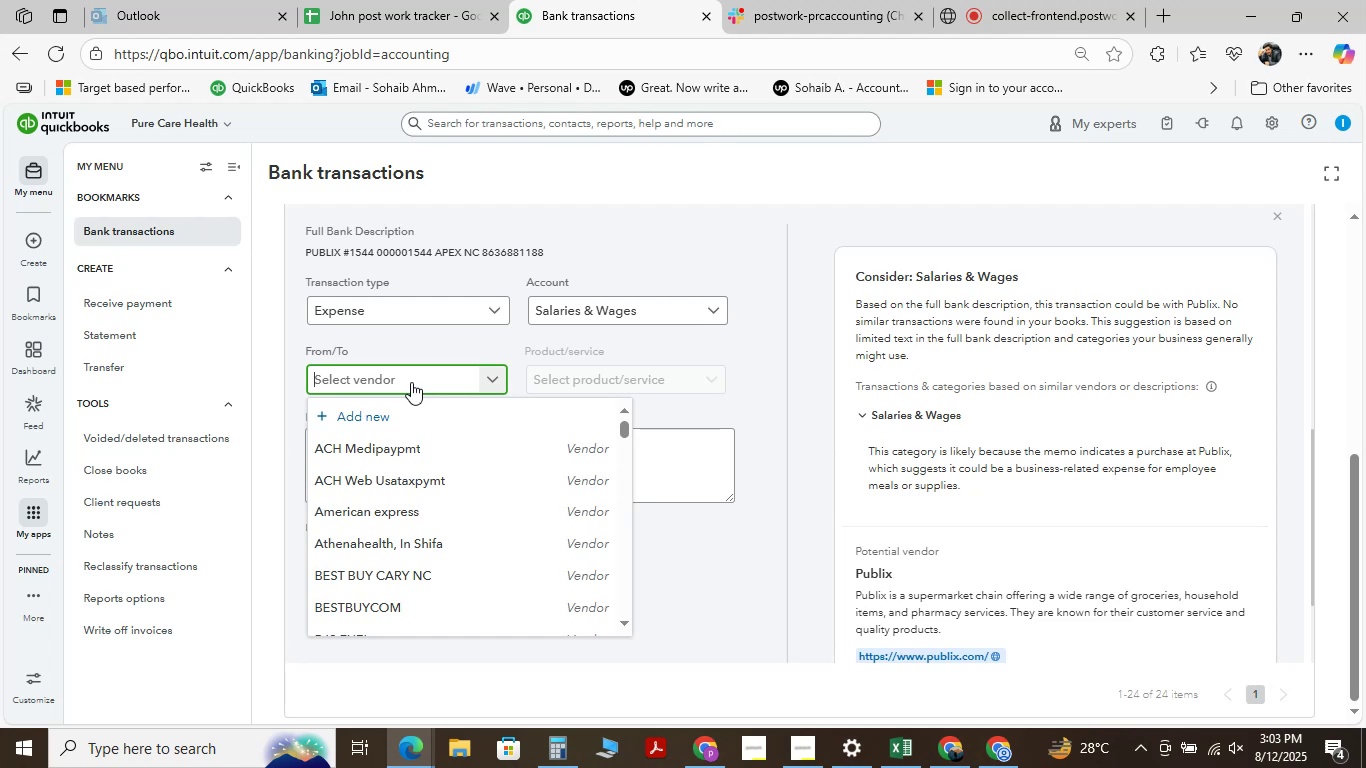 
type(public)
 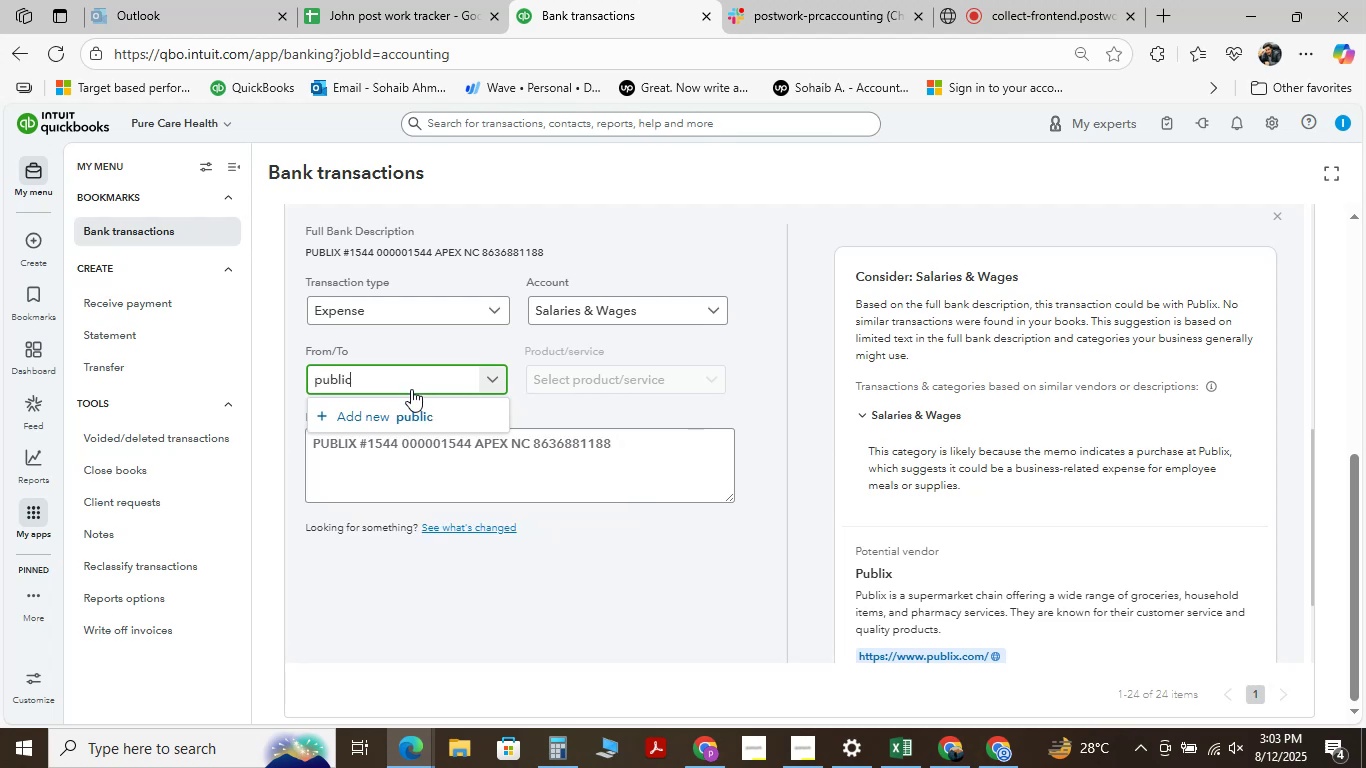 
left_click([419, 422])
 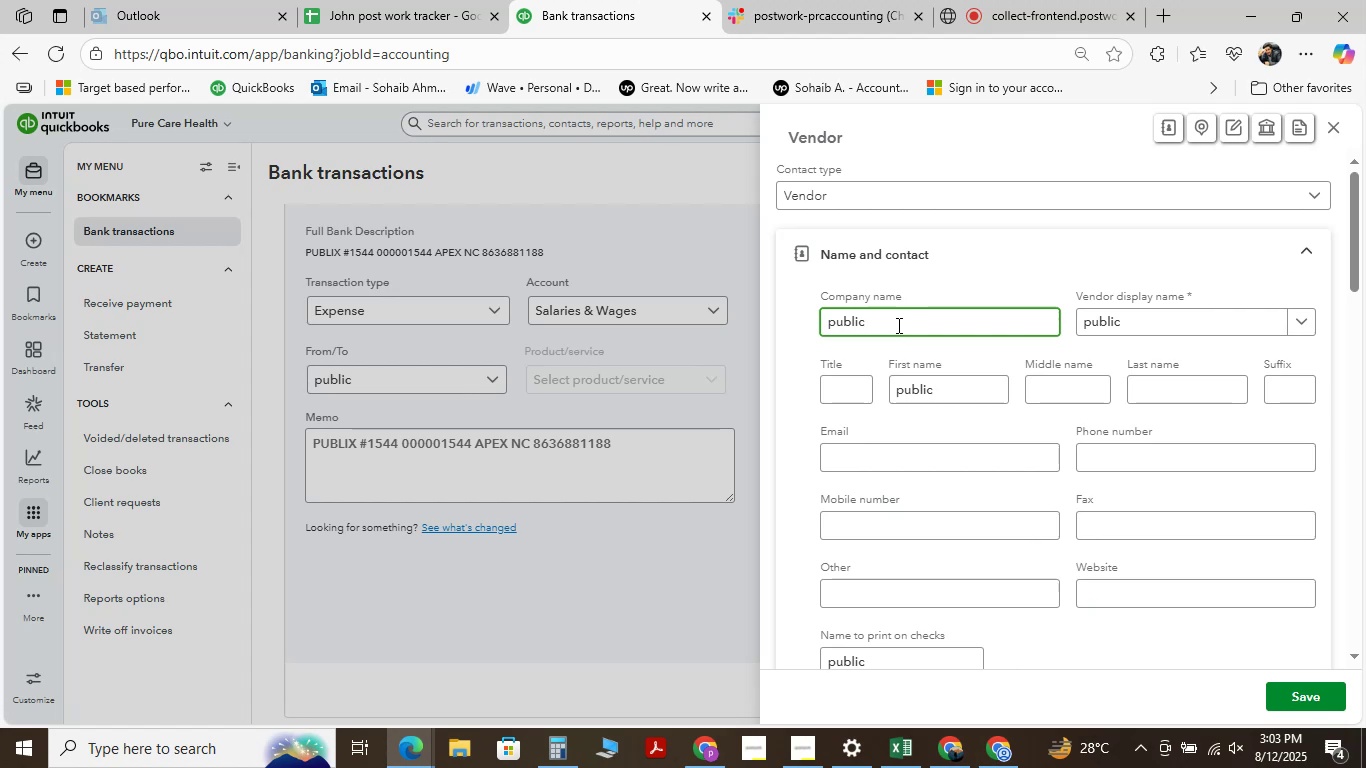 
wait(7.24)
 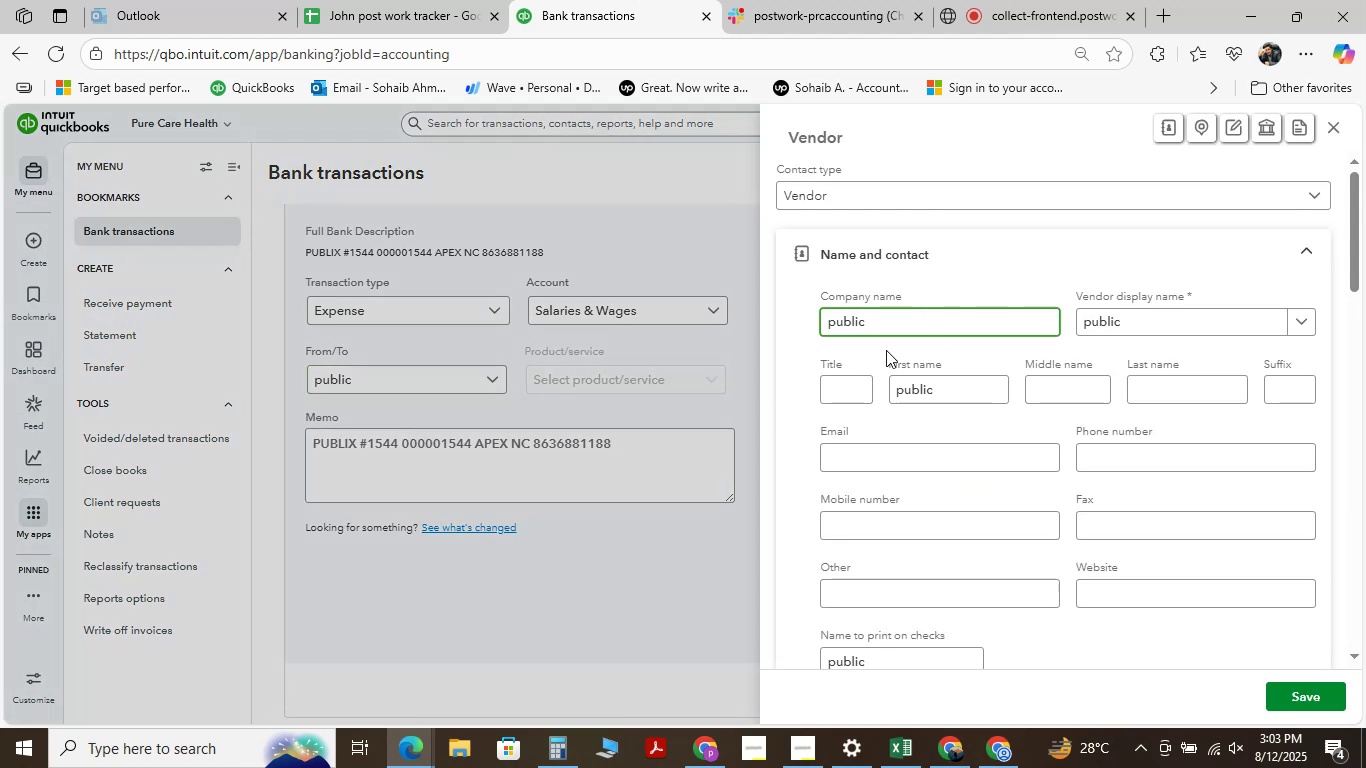 
key(Backspace)
 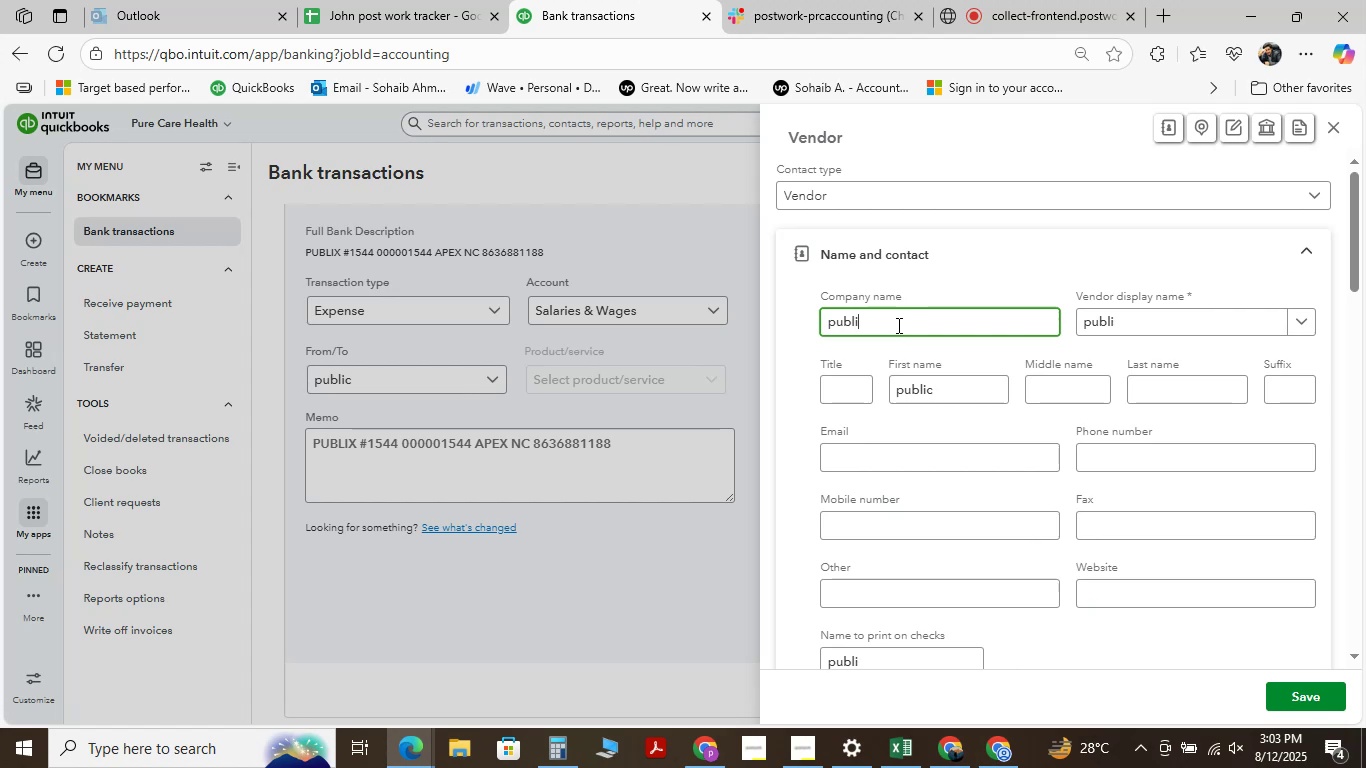 
key(X)
 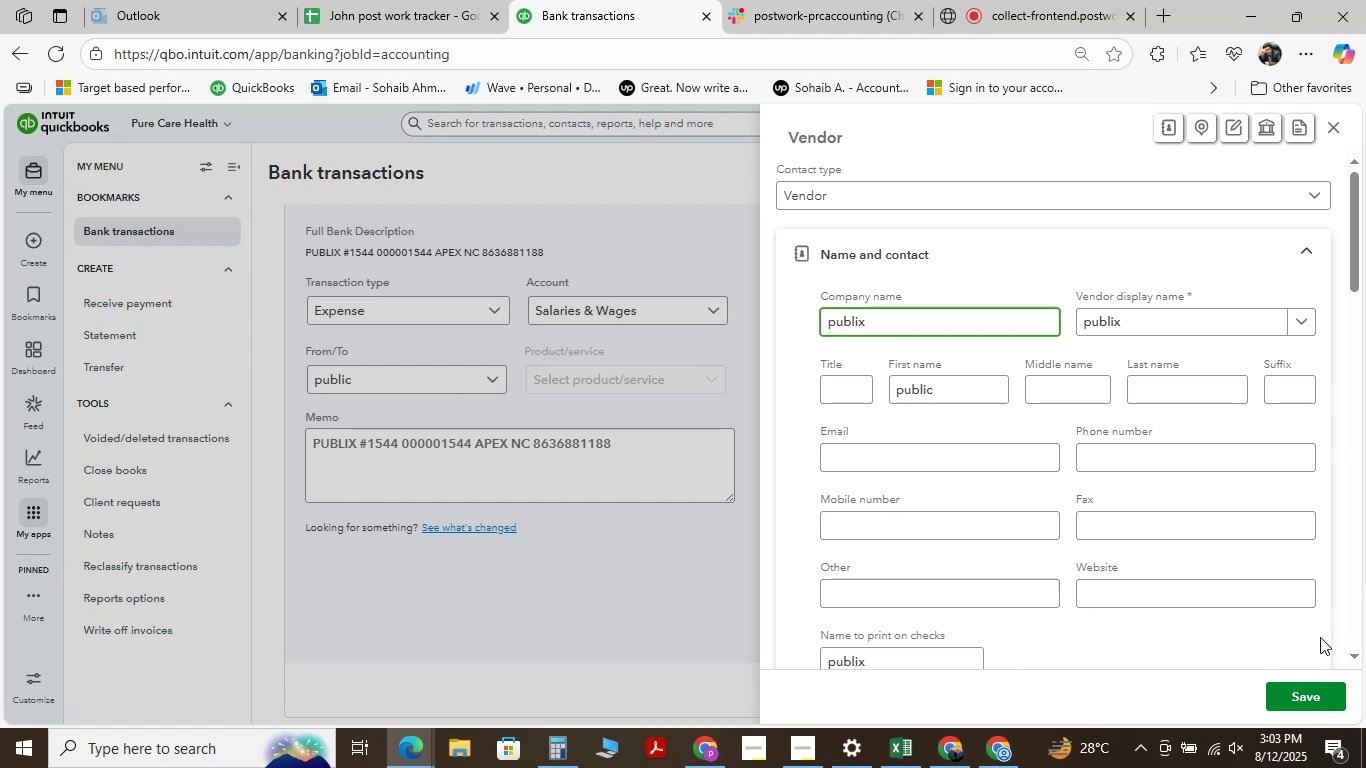 
left_click([1308, 695])
 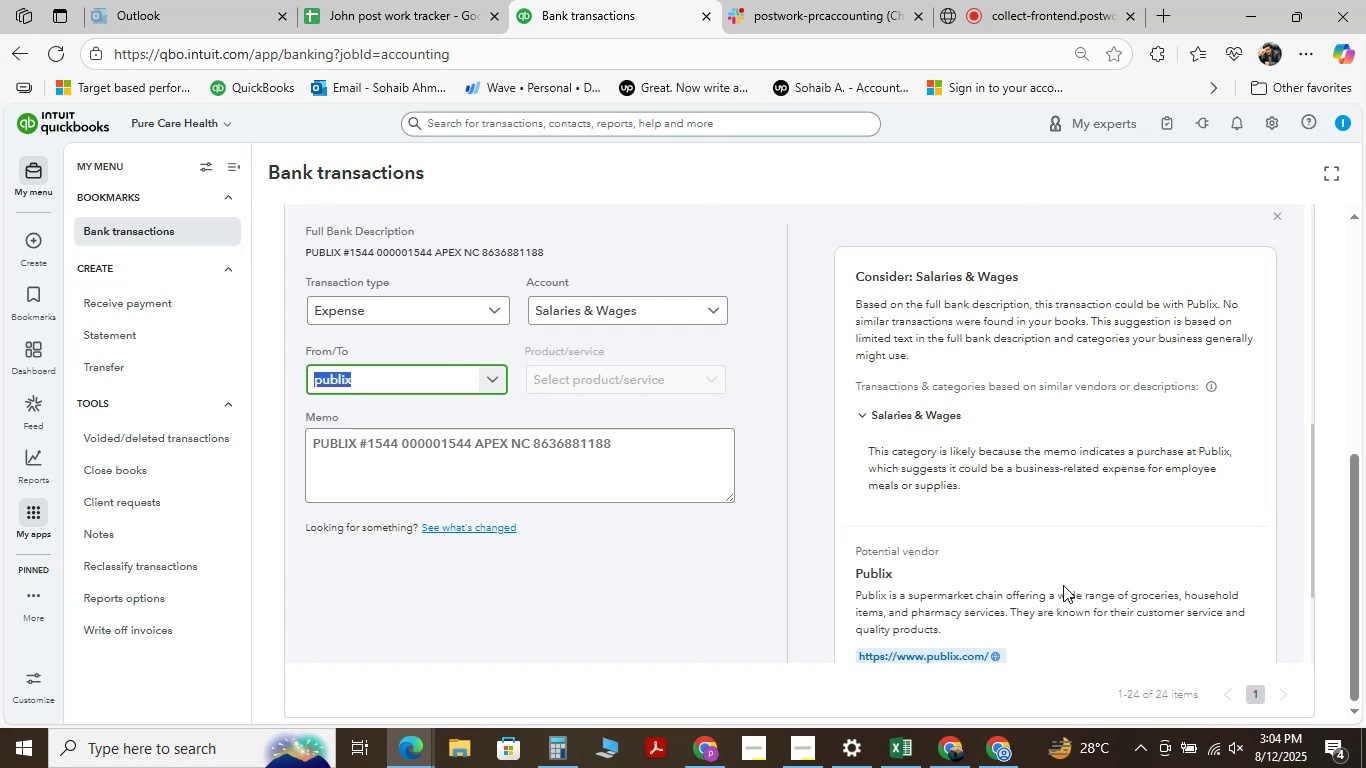 
wait(26.48)
 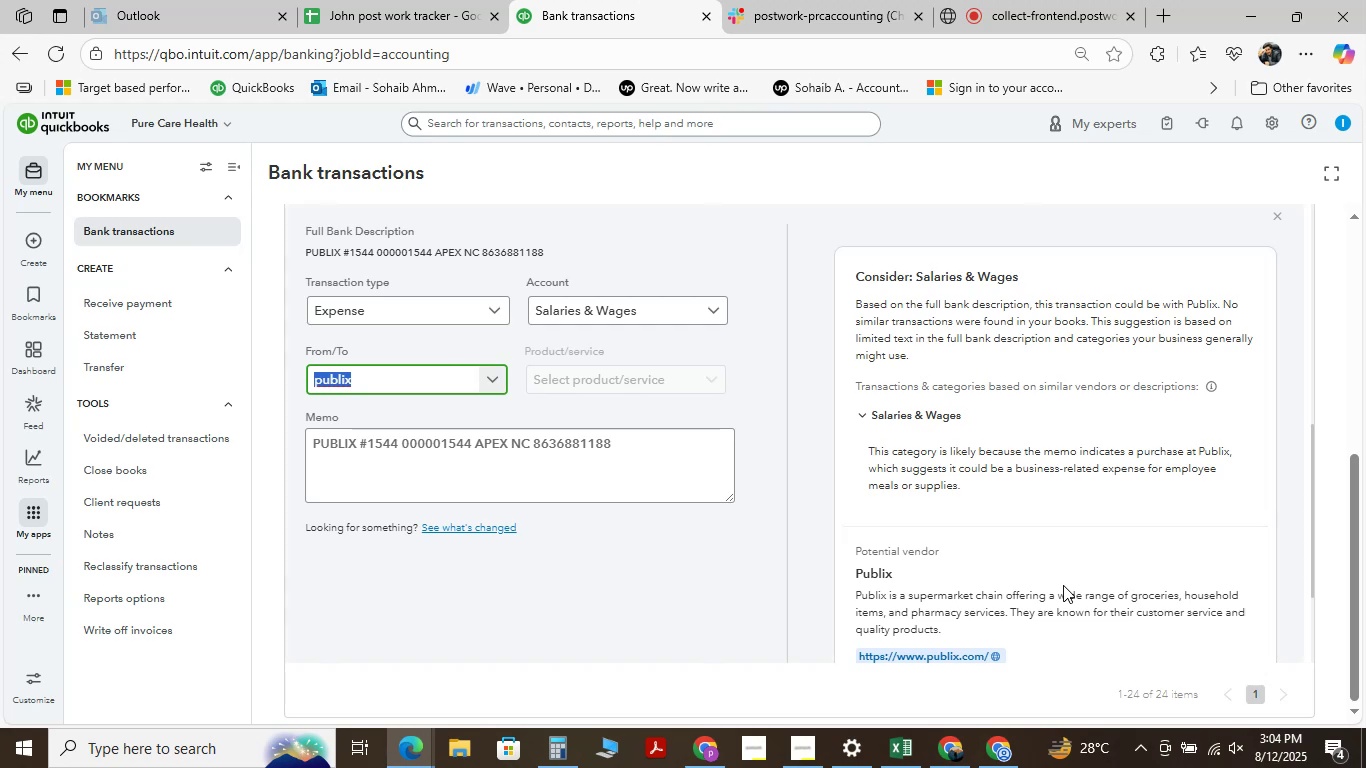 
left_click([706, 315])
 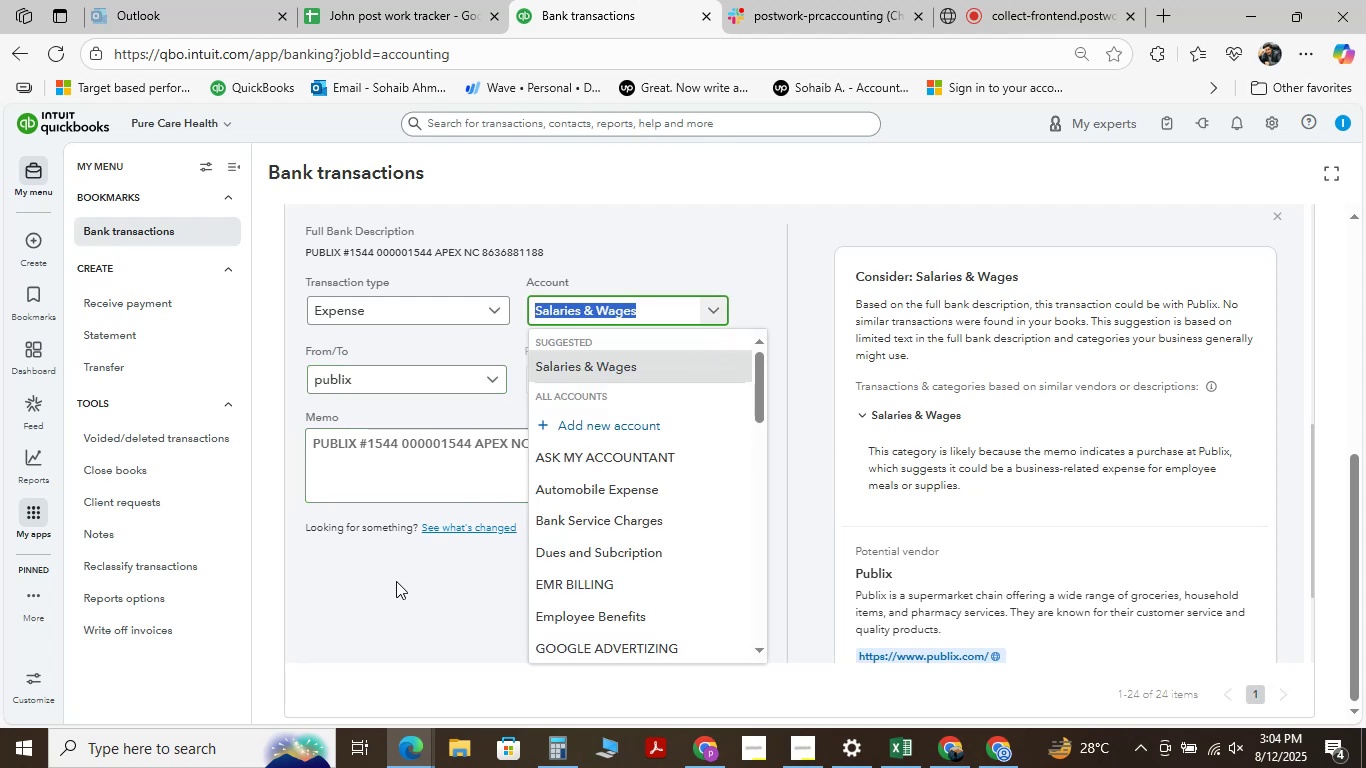 
type( )
key(Backspace)
type(offi)
 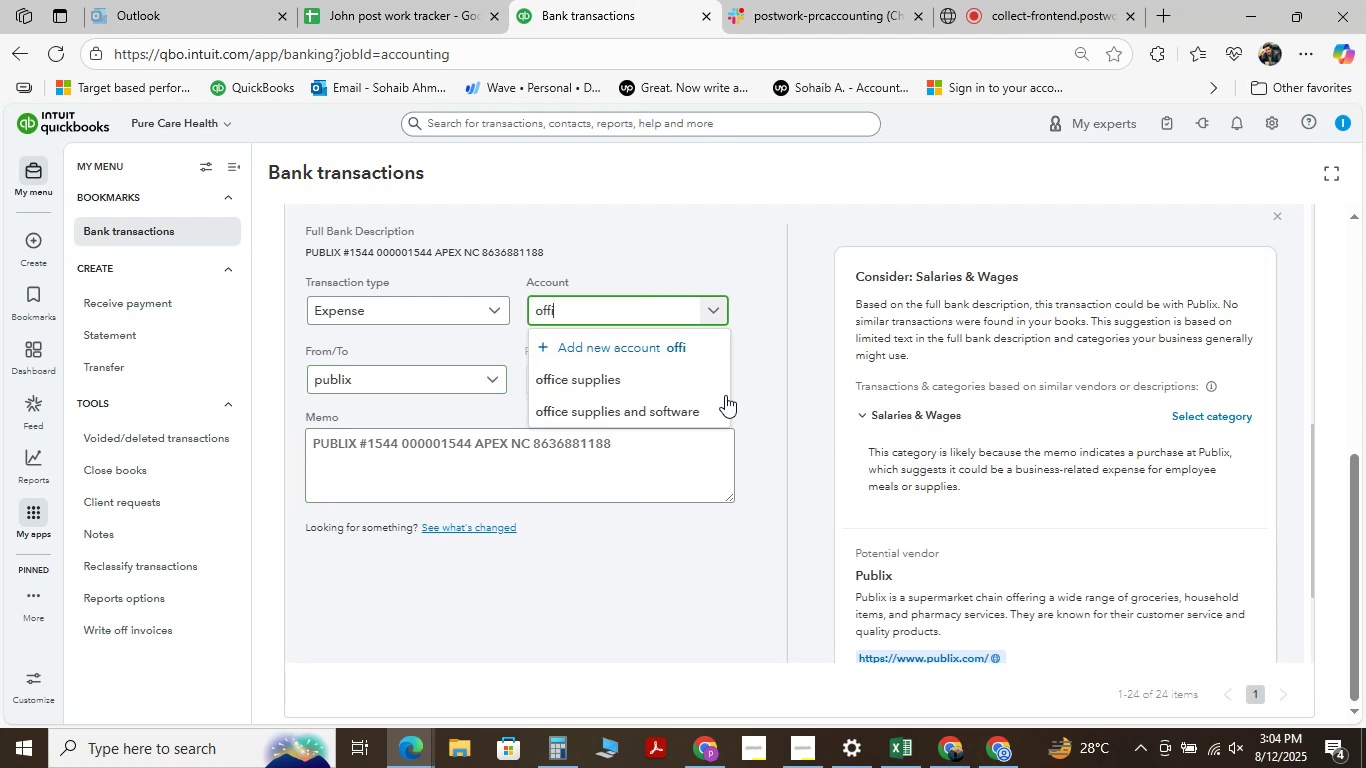 
left_click([674, 414])
 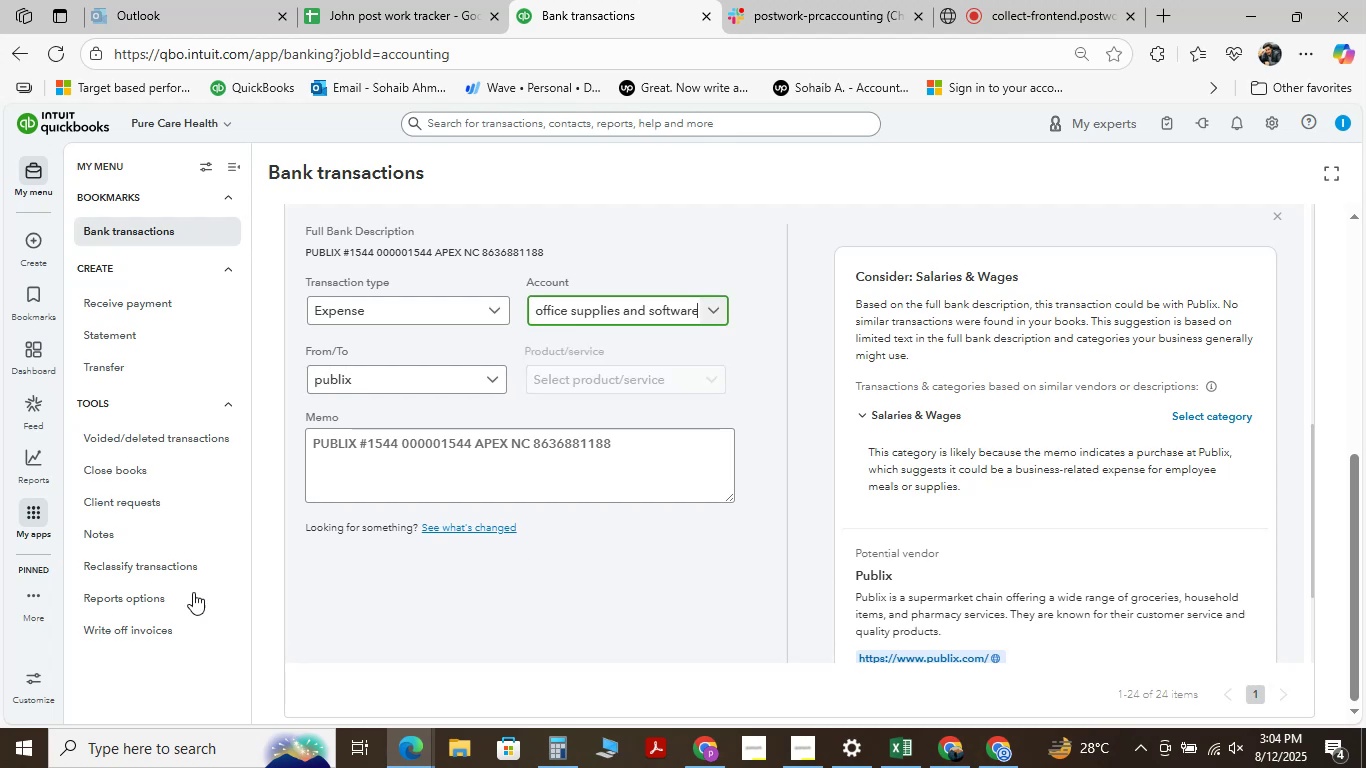 
scroll: coordinate [400, 482], scroll_direction: down, amount: 2.0
 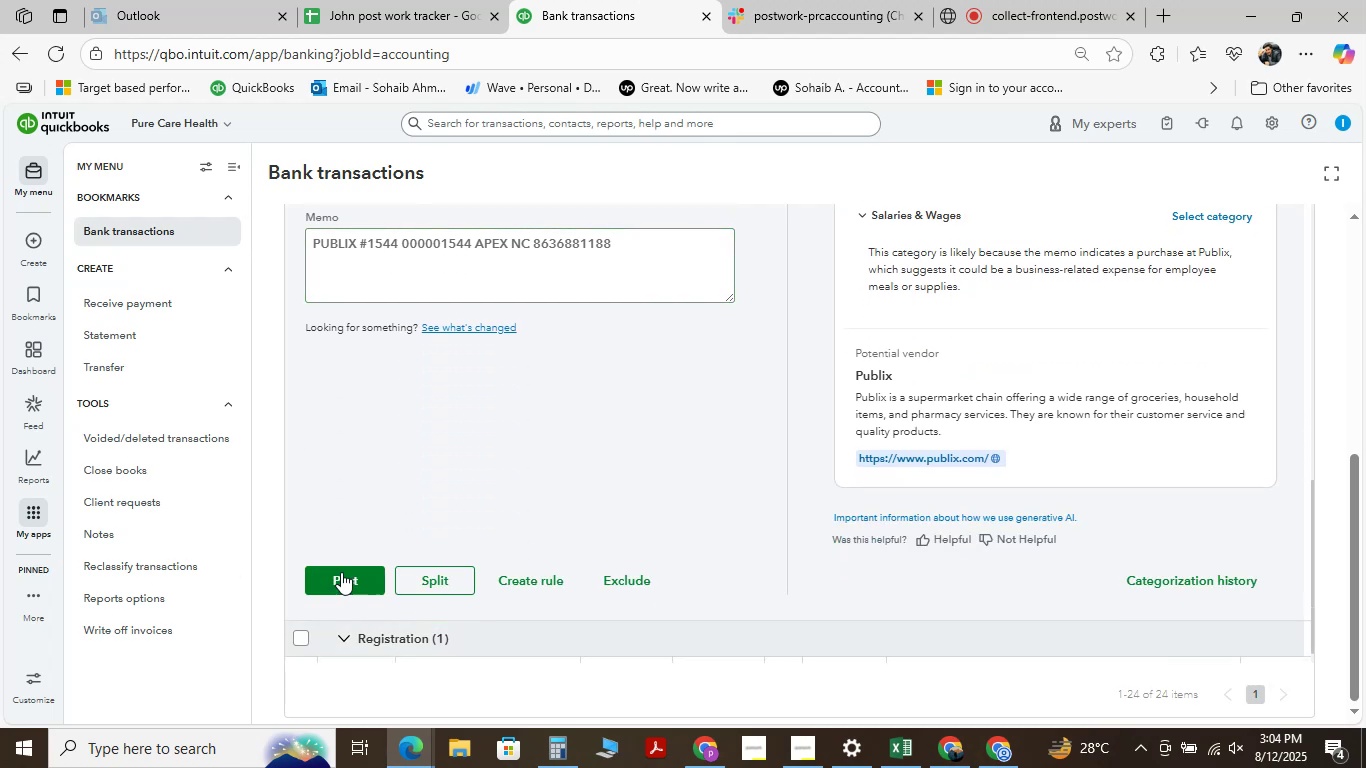 
left_click([340, 578])
 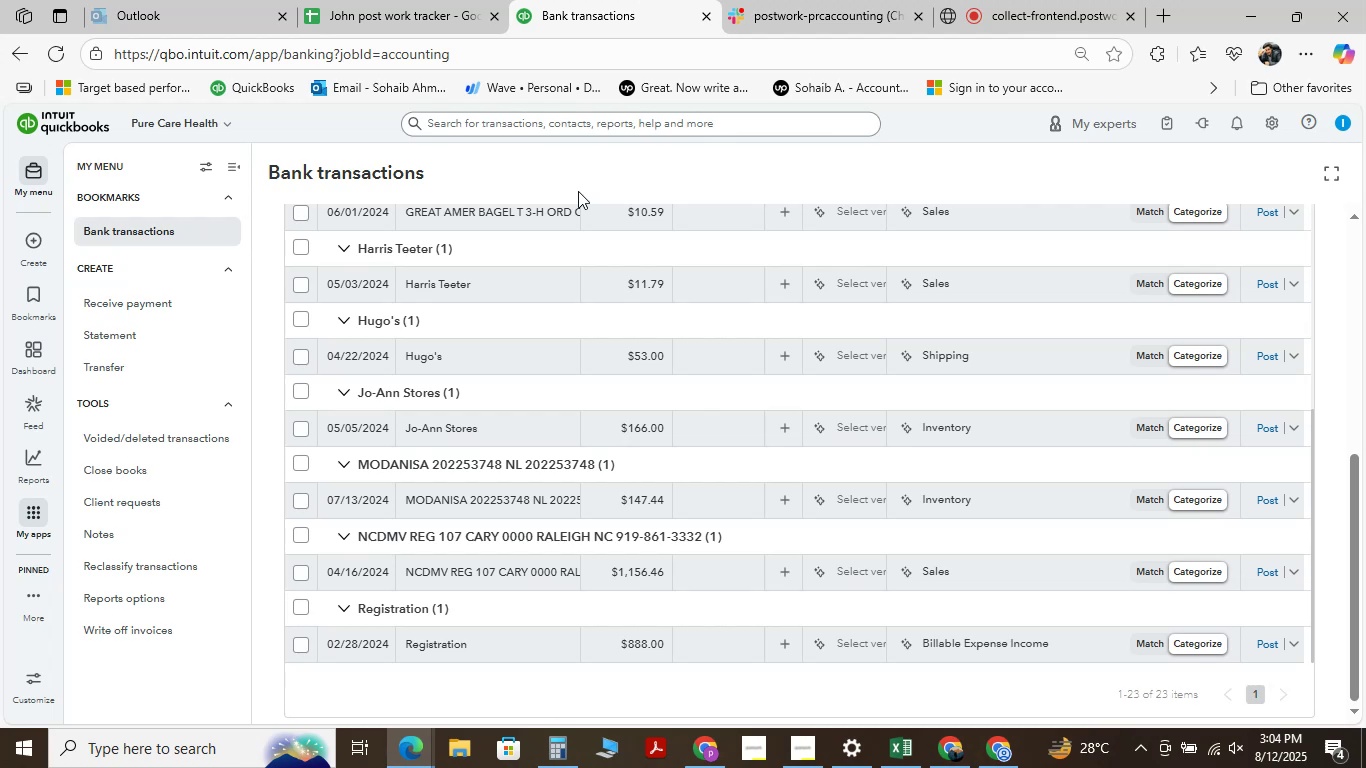 
wait(28.45)
 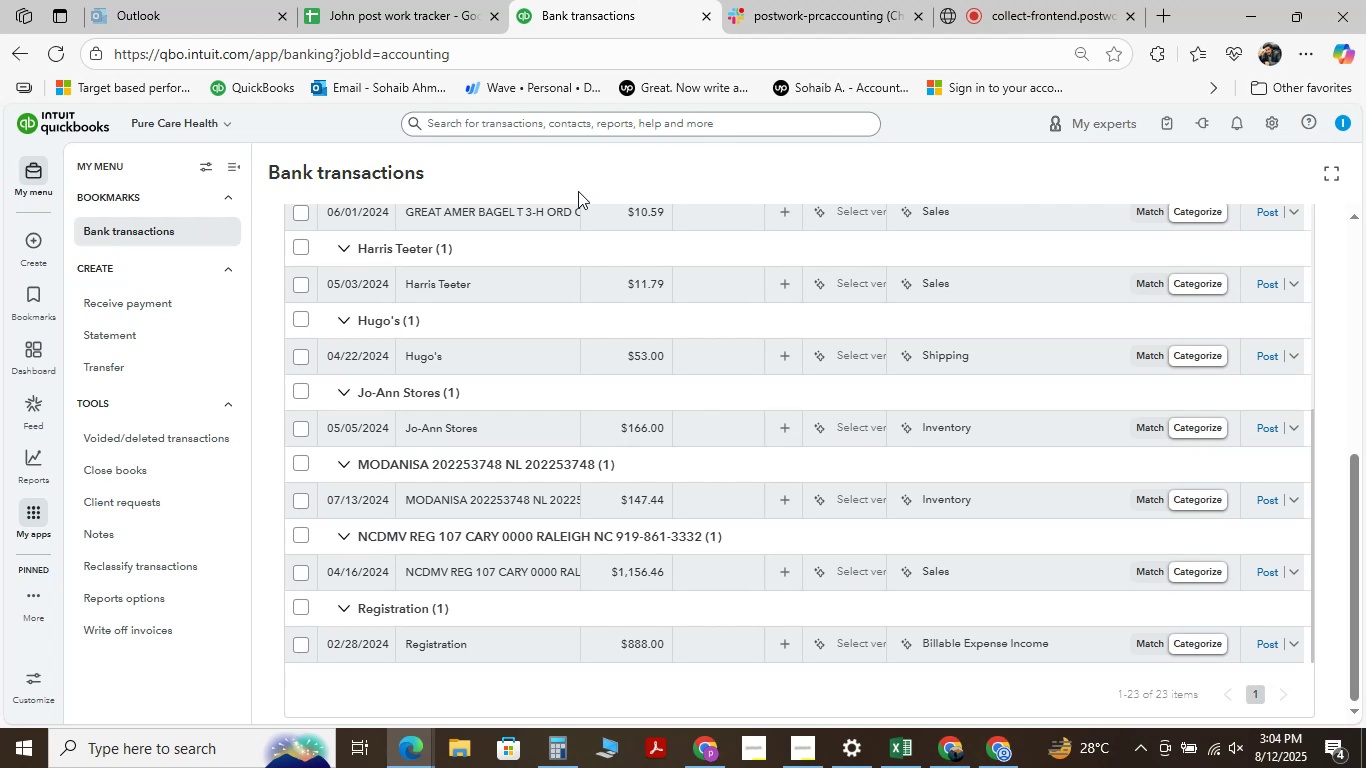 
scroll: coordinate [606, 336], scroll_direction: down, amount: 7.0
 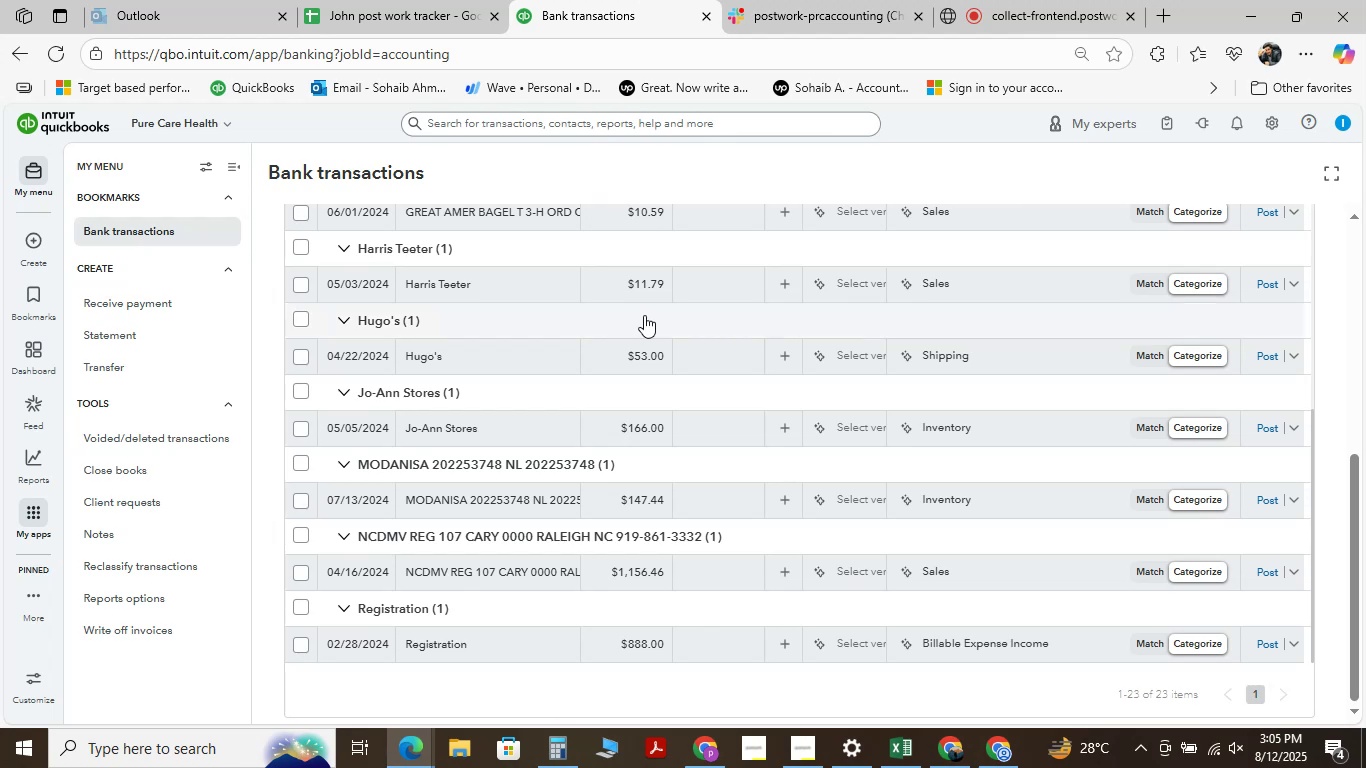 
wait(7.38)
 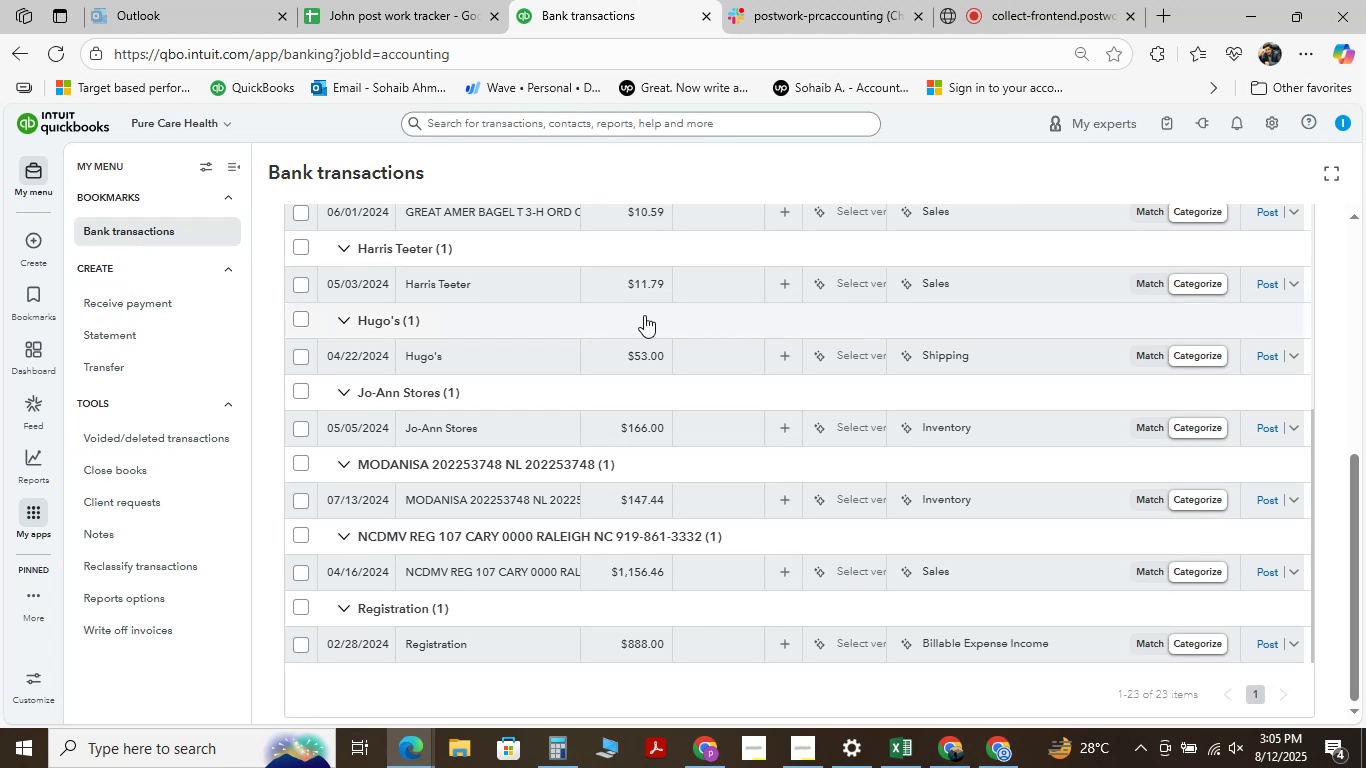 
scroll: coordinate [478, 347], scroll_direction: down, amount: 9.0
 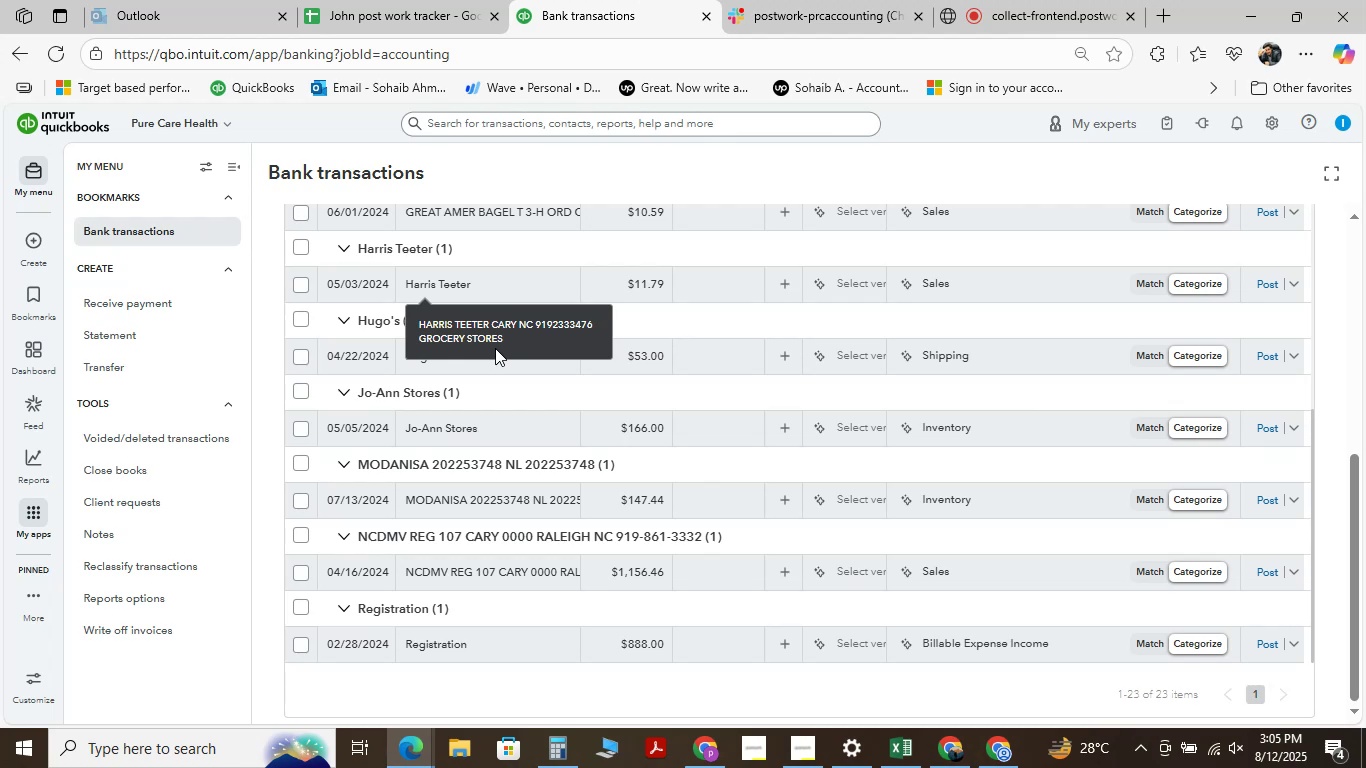 
wait(12.08)
 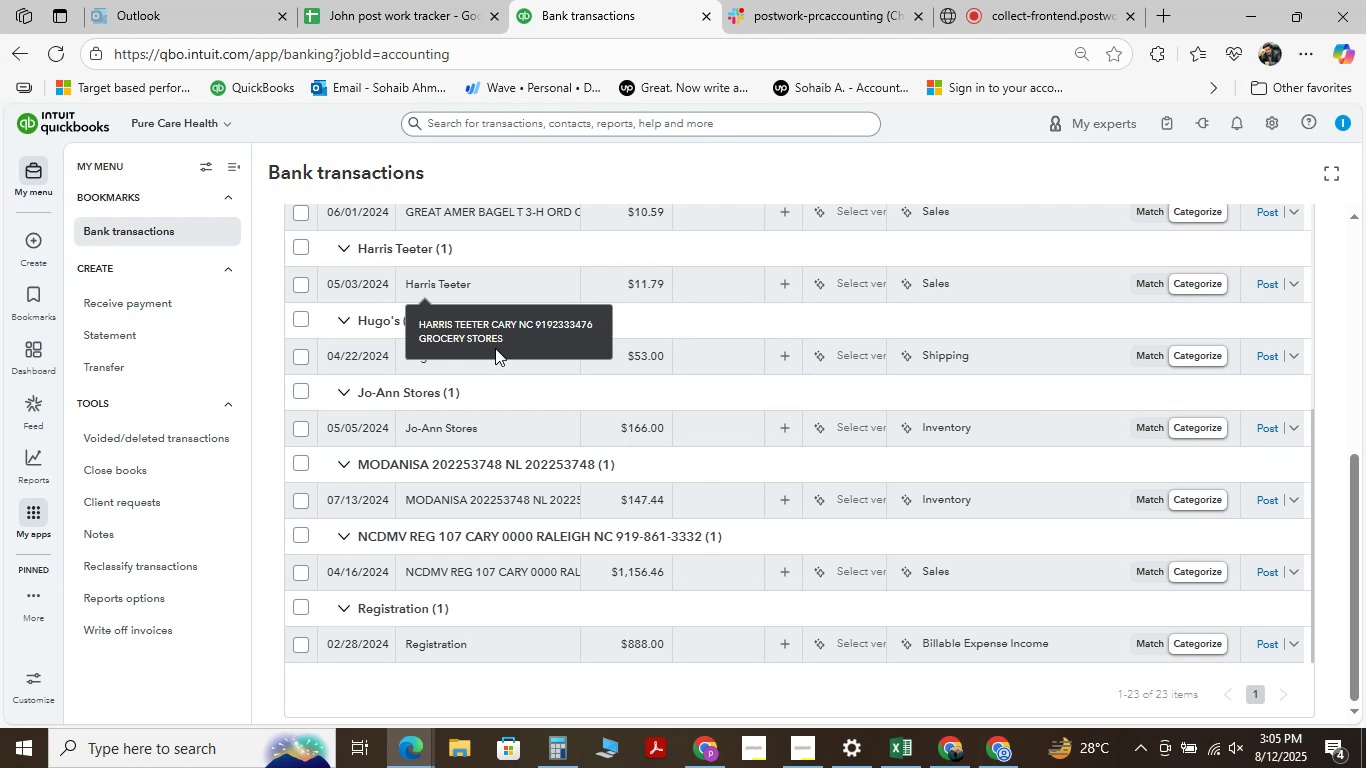 
scroll: coordinate [495, 348], scroll_direction: down, amount: 2.0
 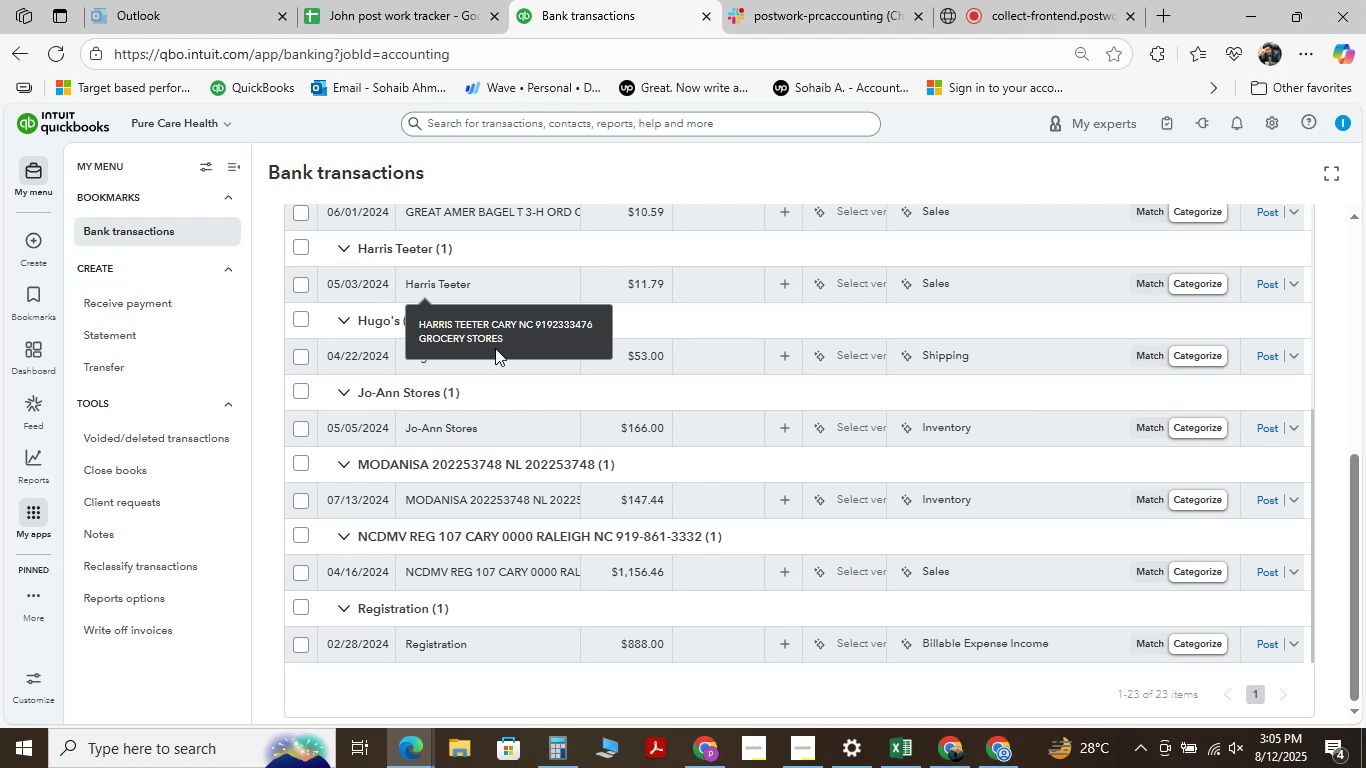 
scroll: coordinate [495, 348], scroll_direction: up, amount: 2.0
 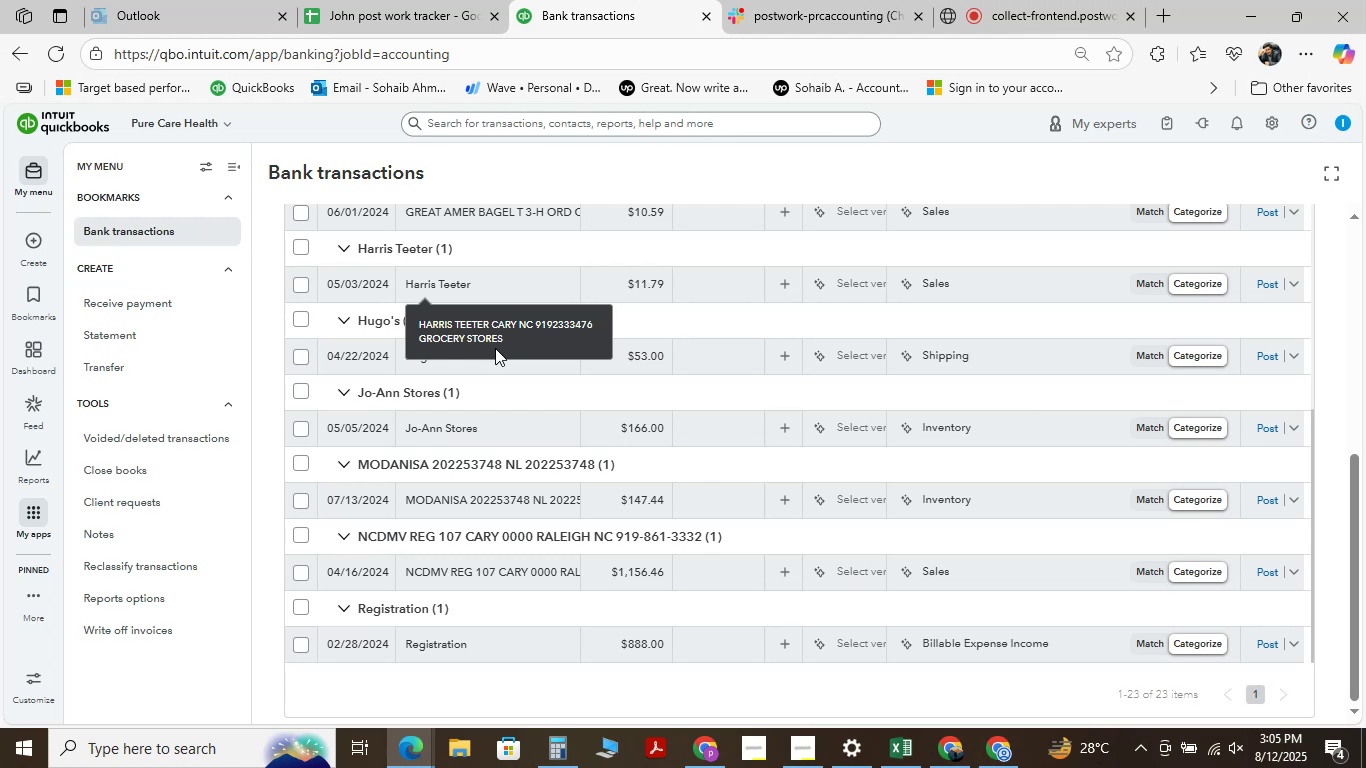 
wait(5.88)
 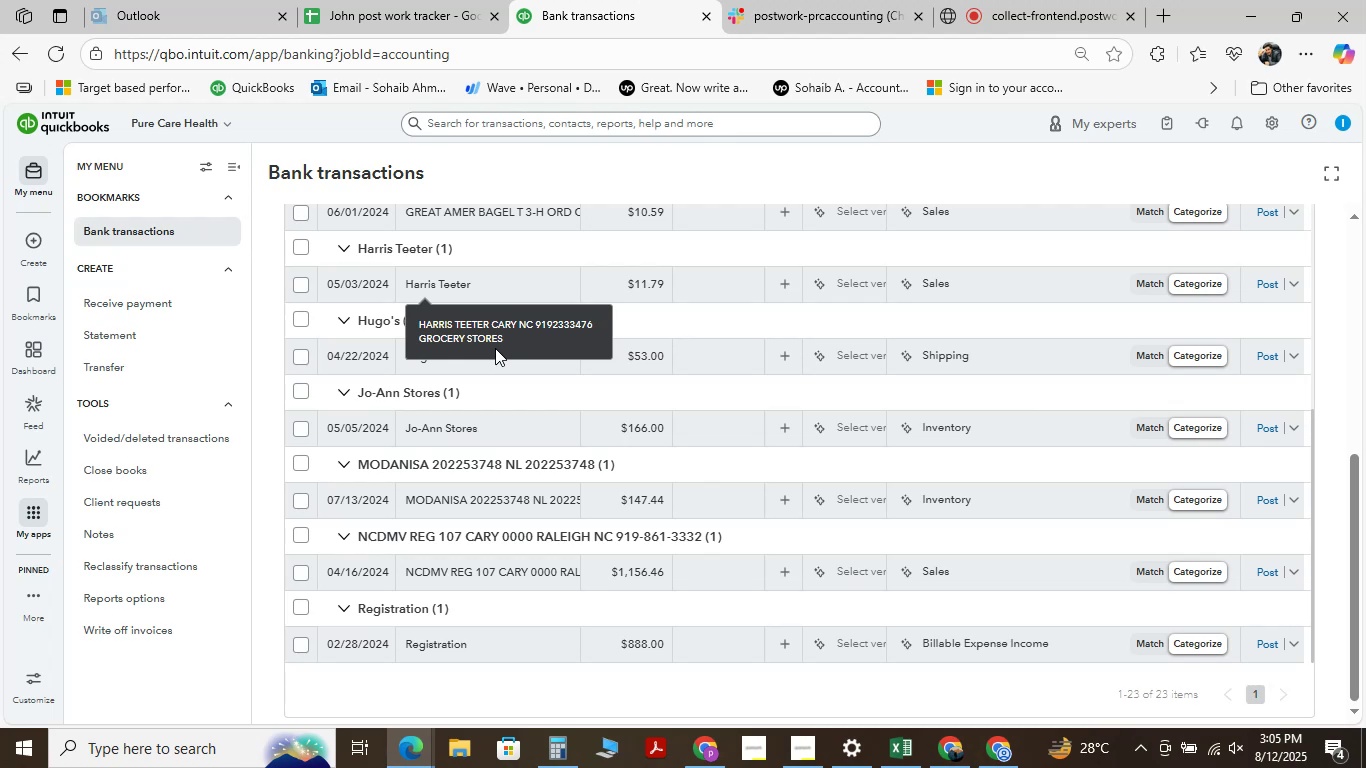 
scroll: coordinate [504, 348], scroll_direction: down, amount: 5.0
 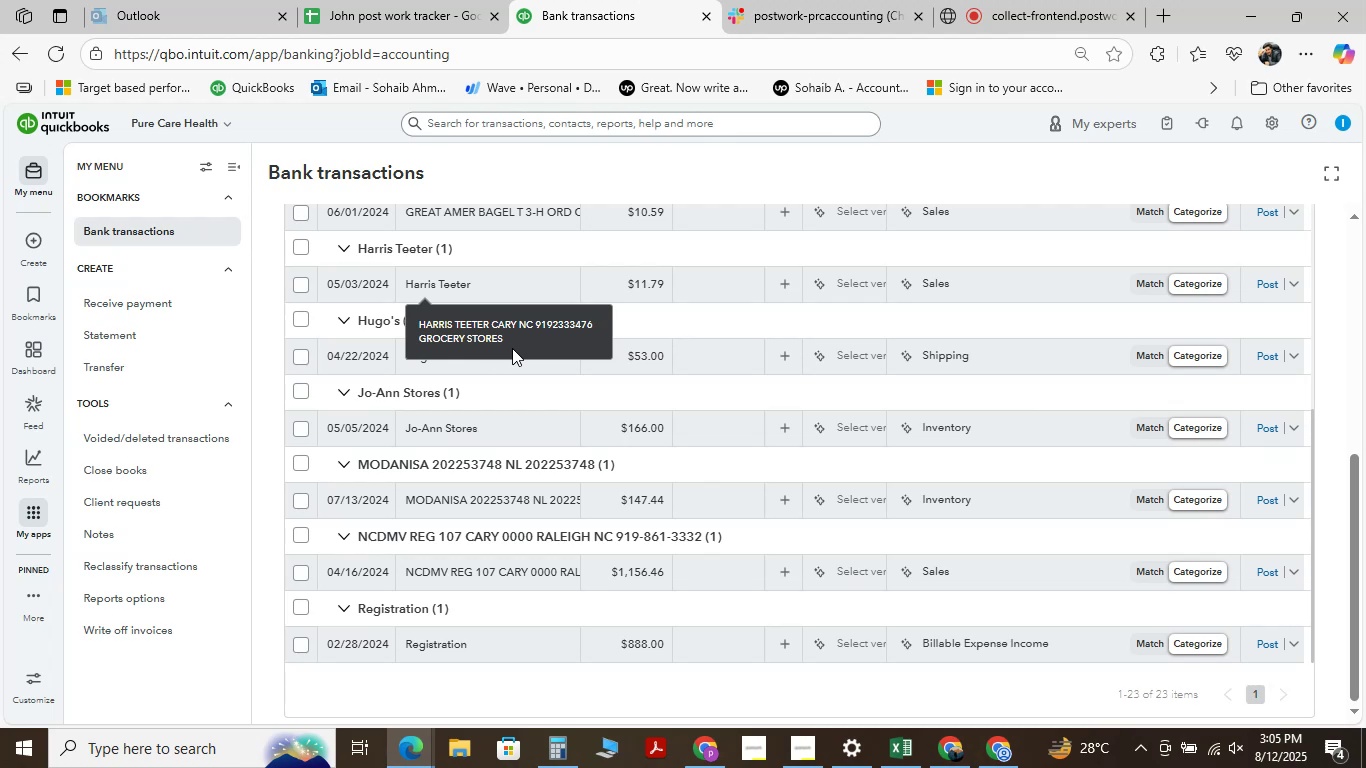 
wait(5.36)
 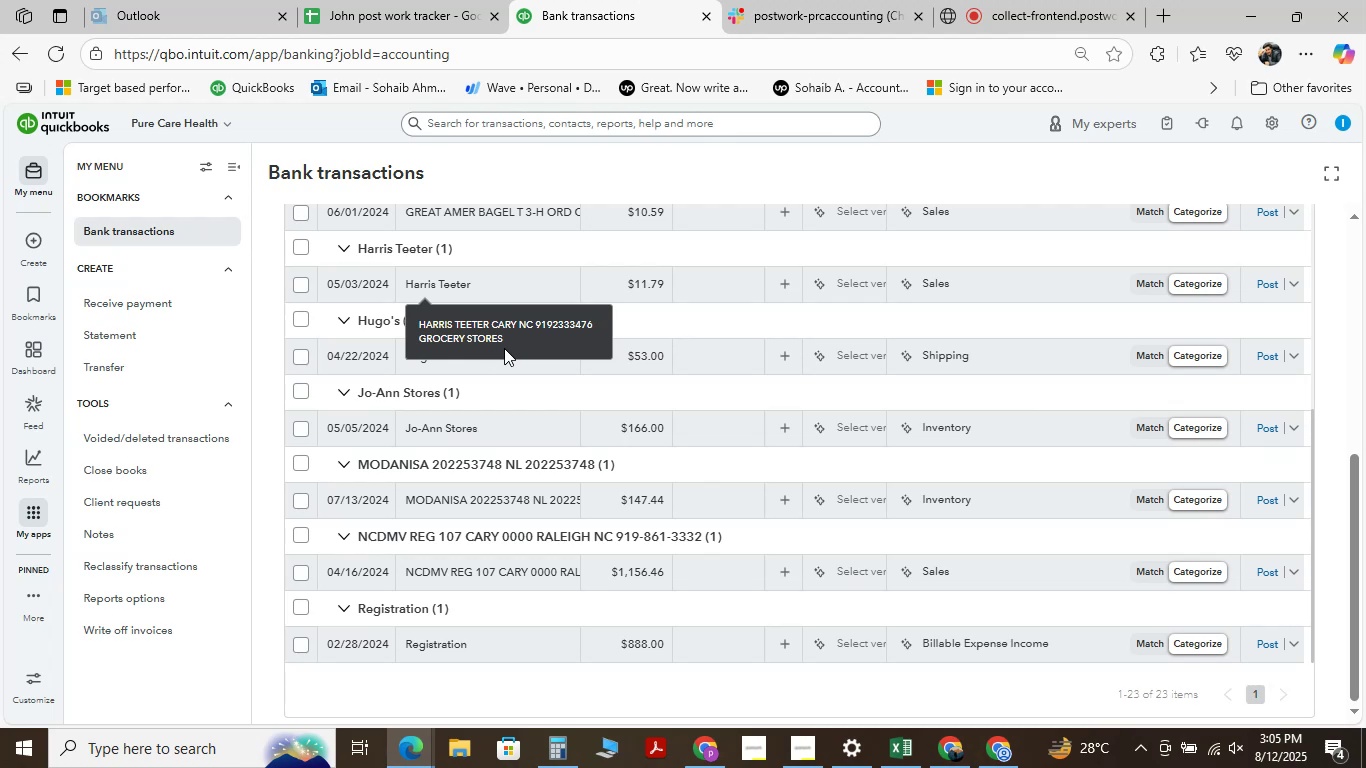 
scroll: coordinate [596, 304], scroll_direction: down, amount: 4.0
 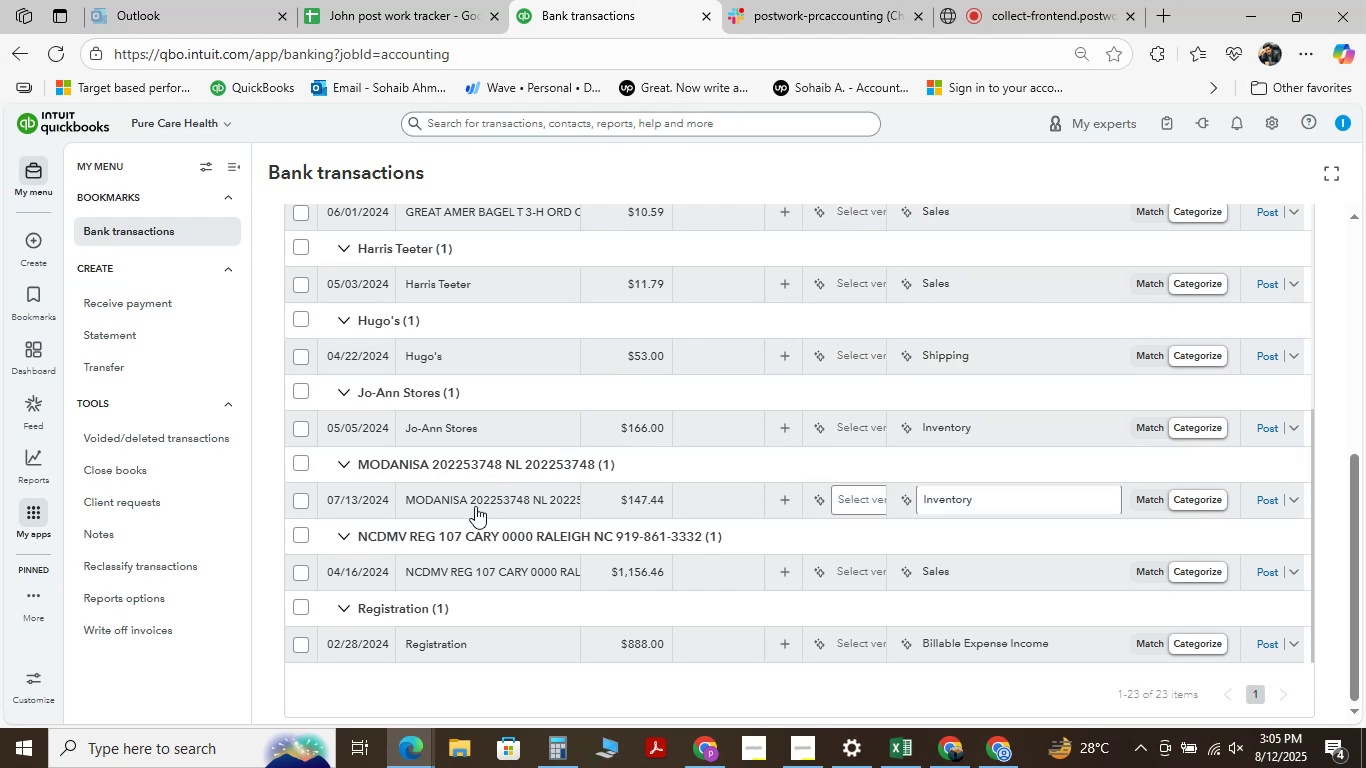 
scroll: coordinate [503, 416], scroll_direction: up, amount: 4.0
 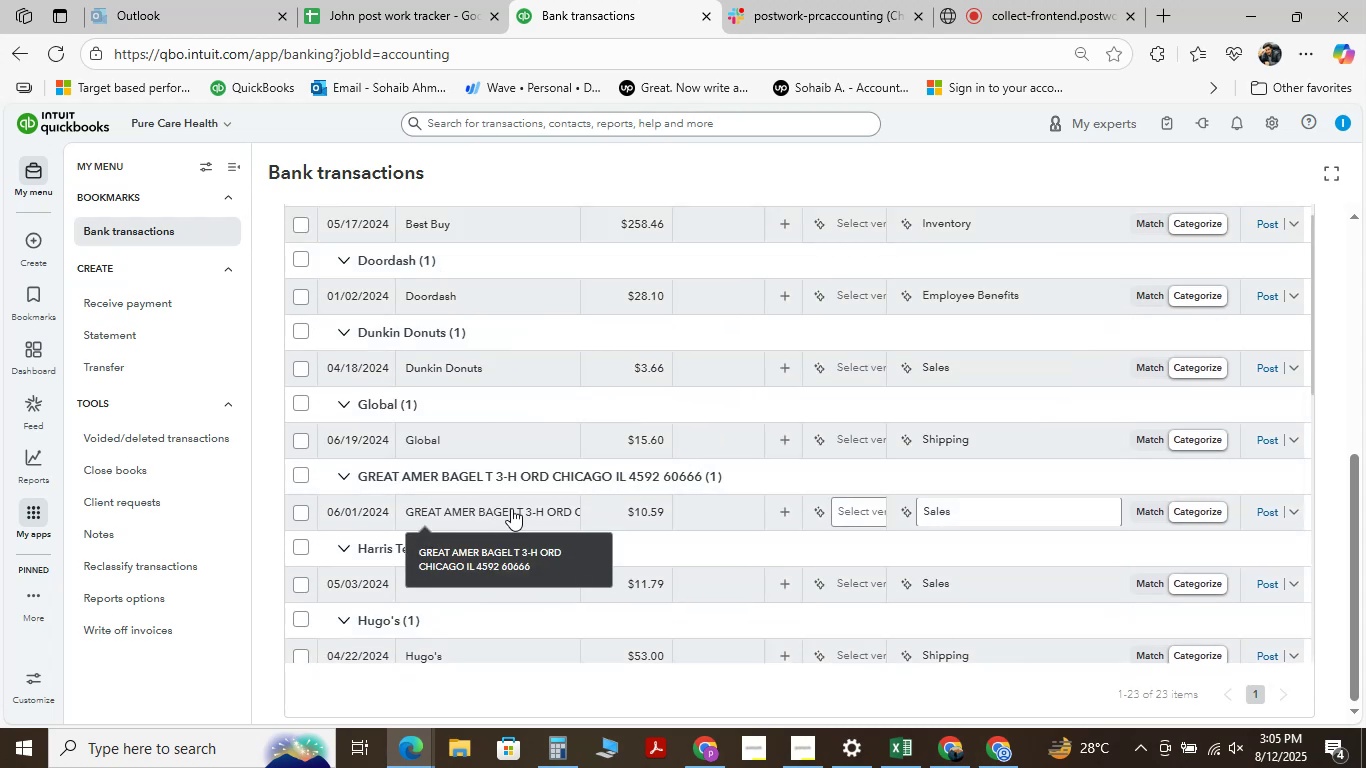 
left_click([511, 508])
 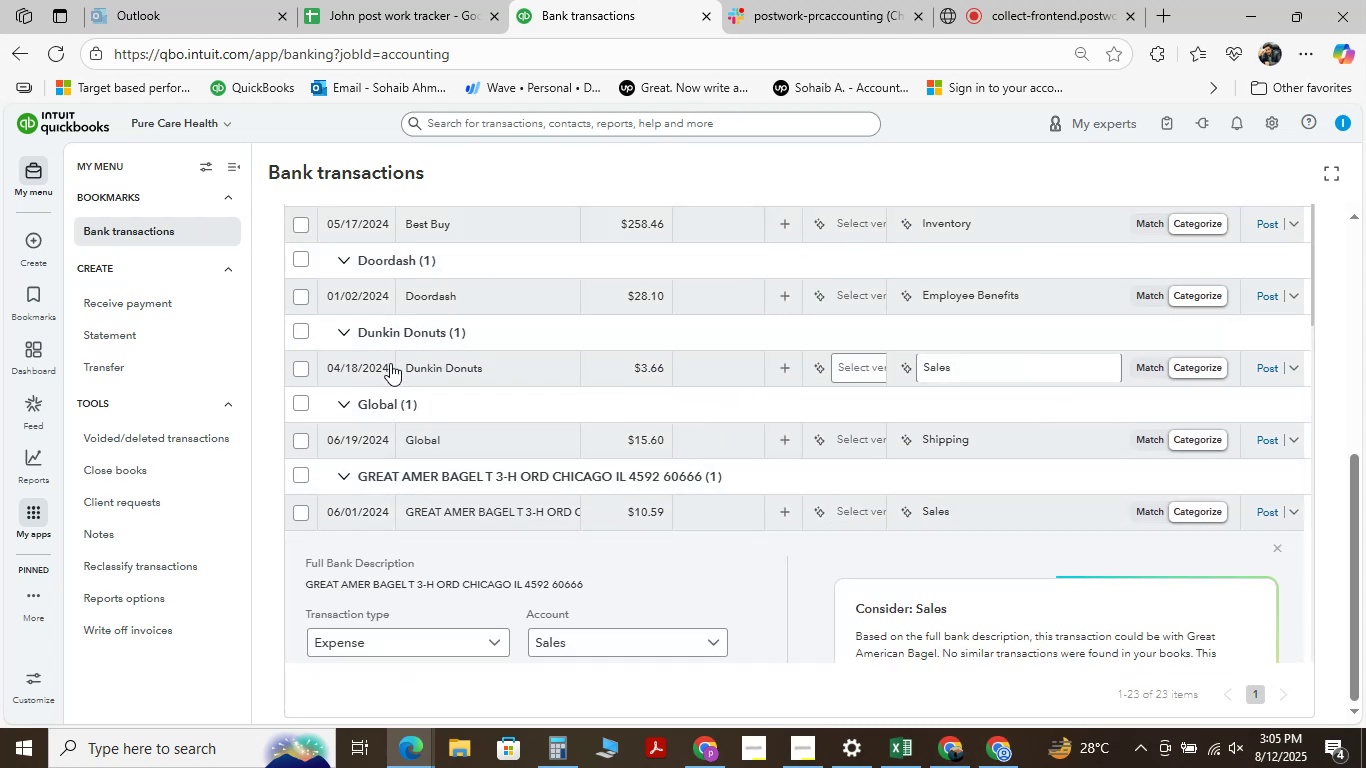 
scroll: coordinate [430, 498], scroll_direction: down, amount: 2.0
 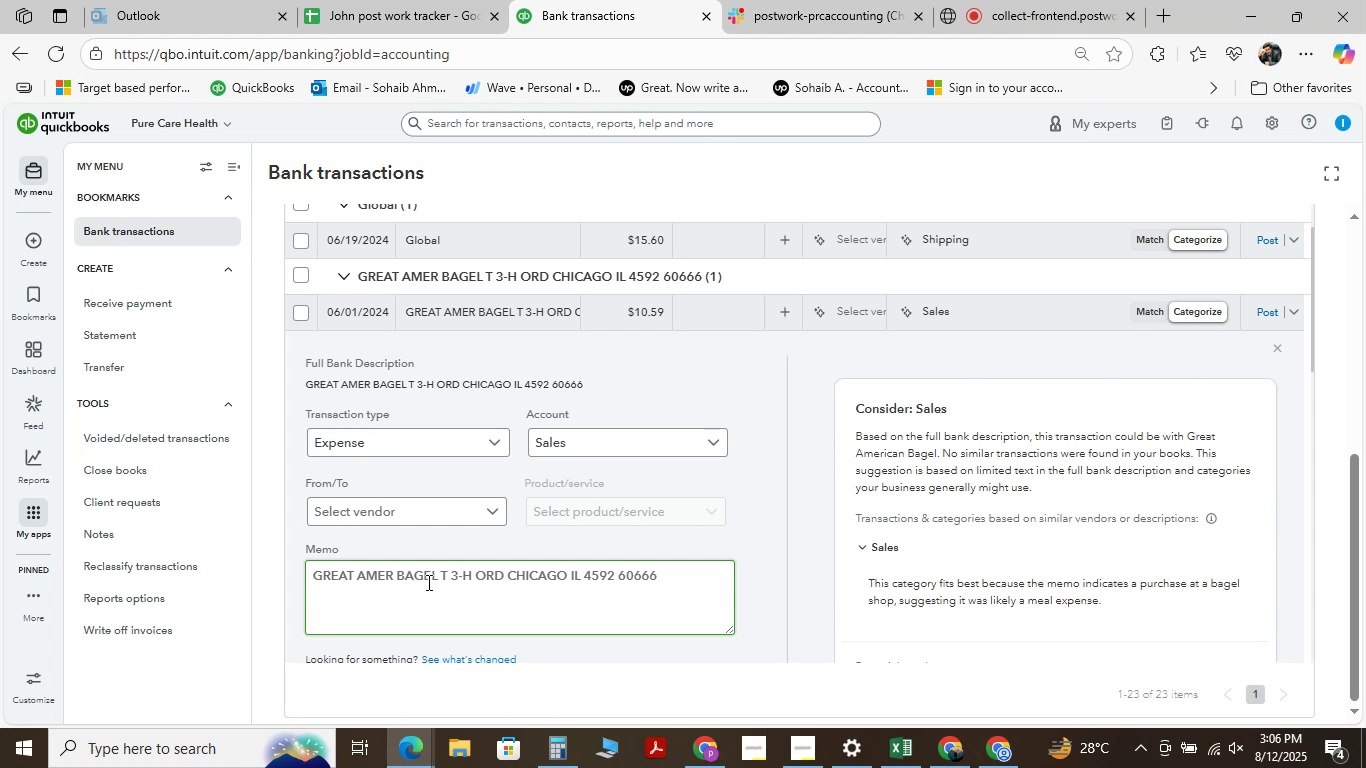 
left_click_drag(start_coordinate=[438, 576], to_coordinate=[303, 568])
 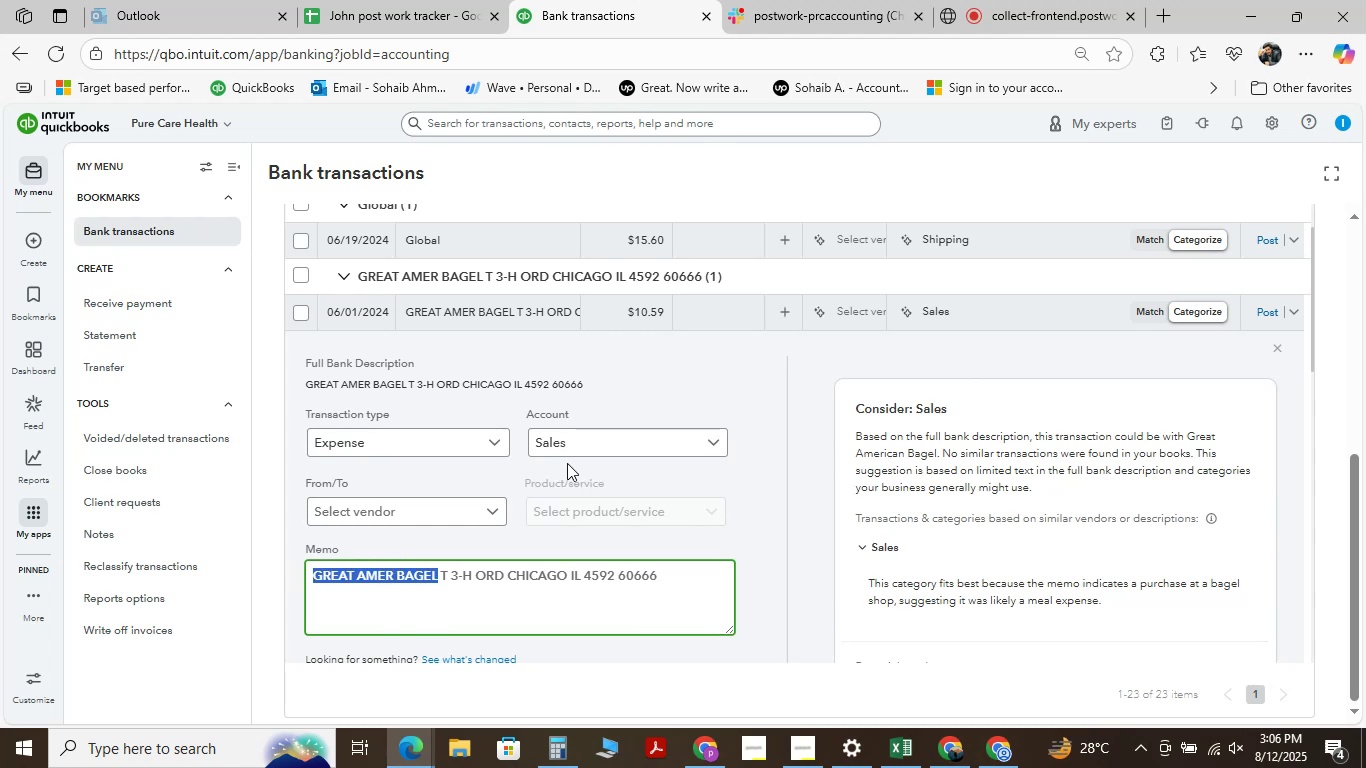 
key(Control+C)
 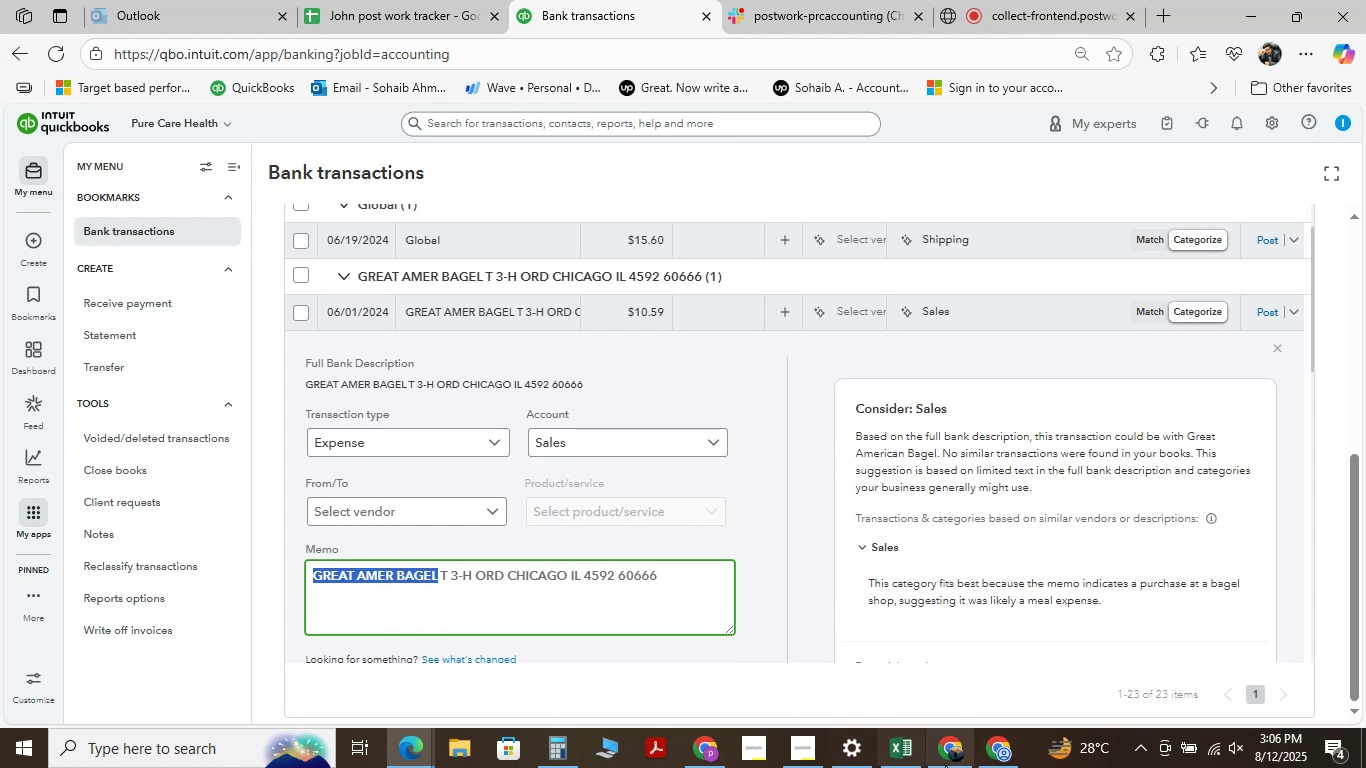 
left_click([902, 759])
 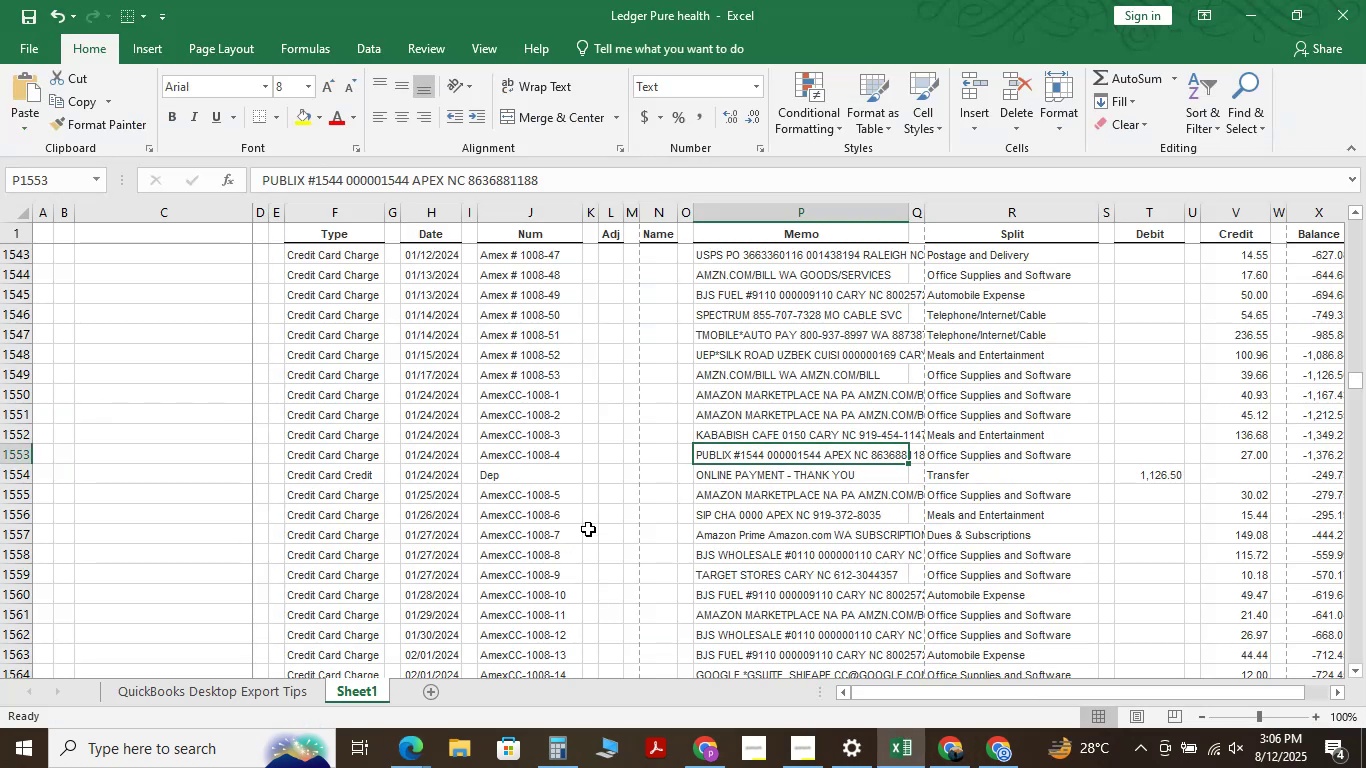 
key(Control+F)
 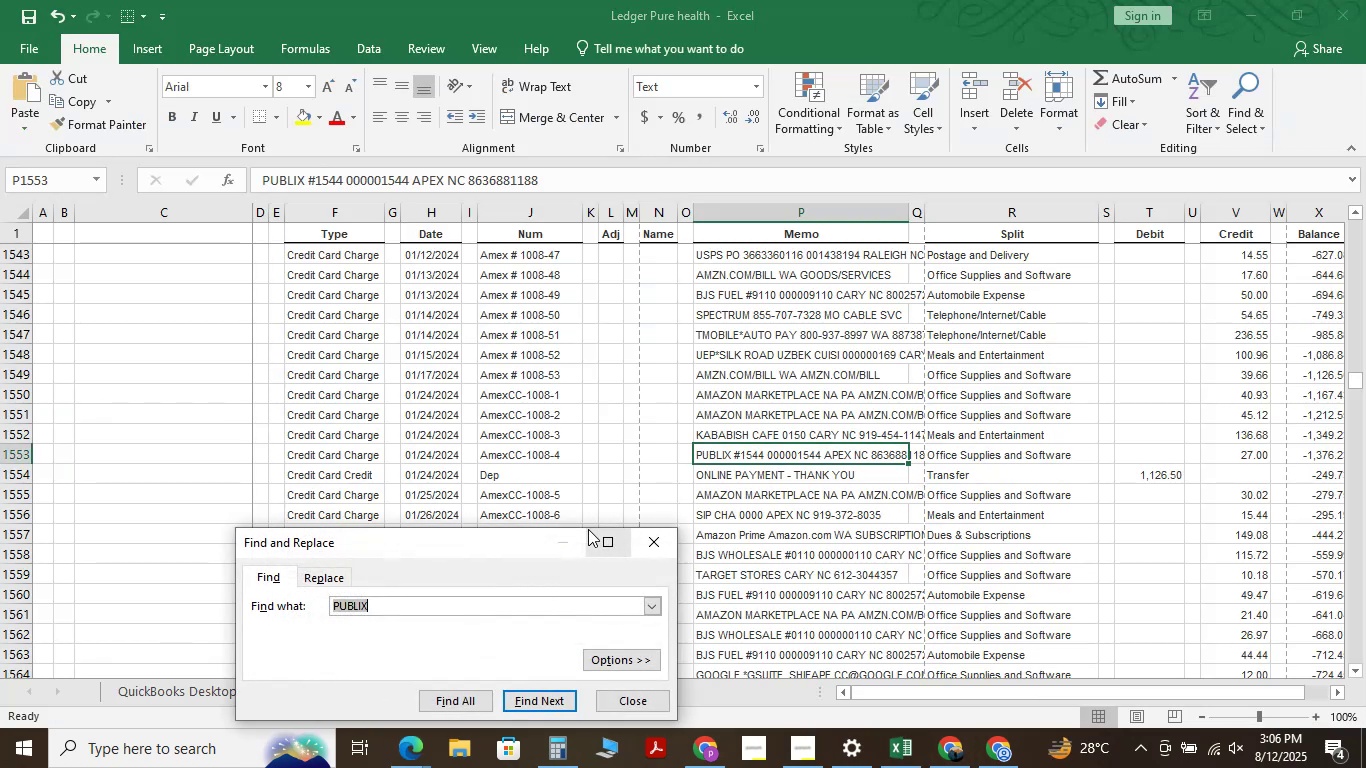 
key(Backspace)
 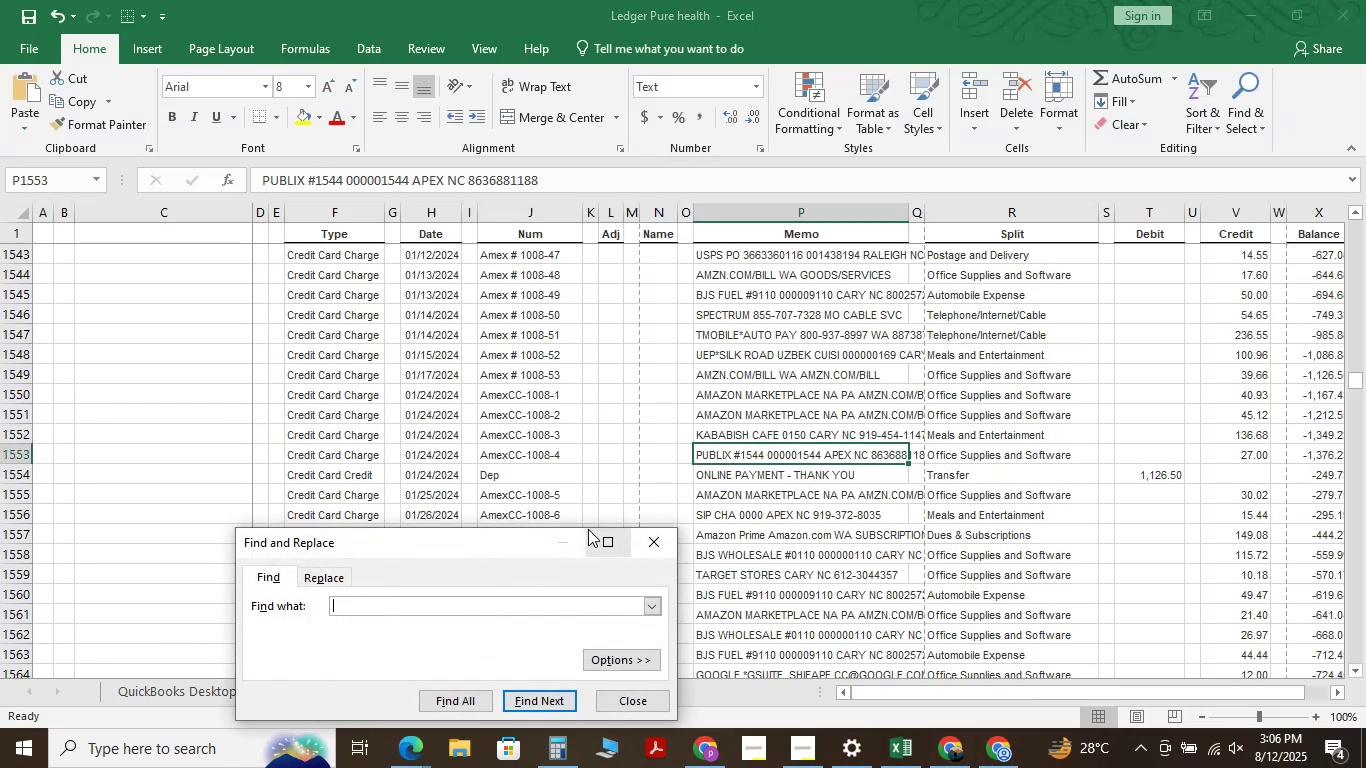 
key(Control+V)
 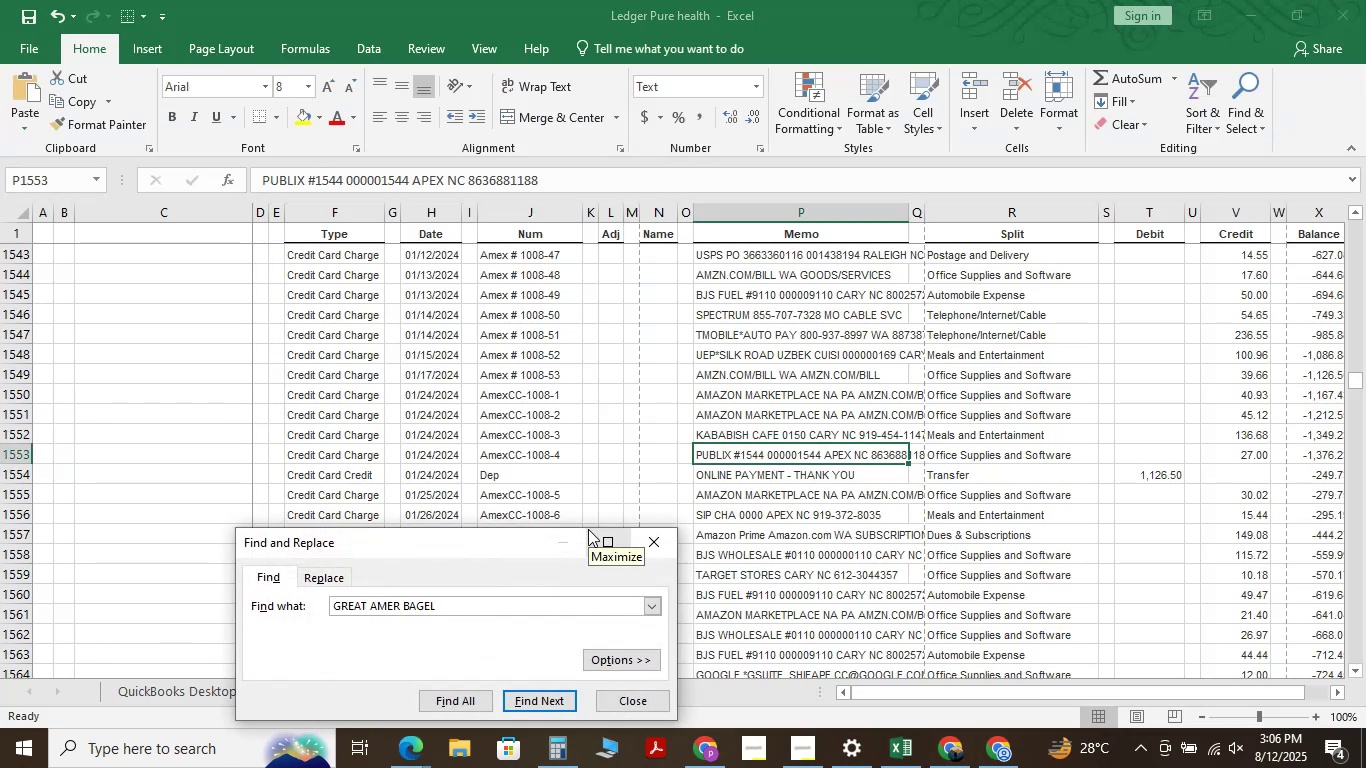 
key(NumpadEnter)
 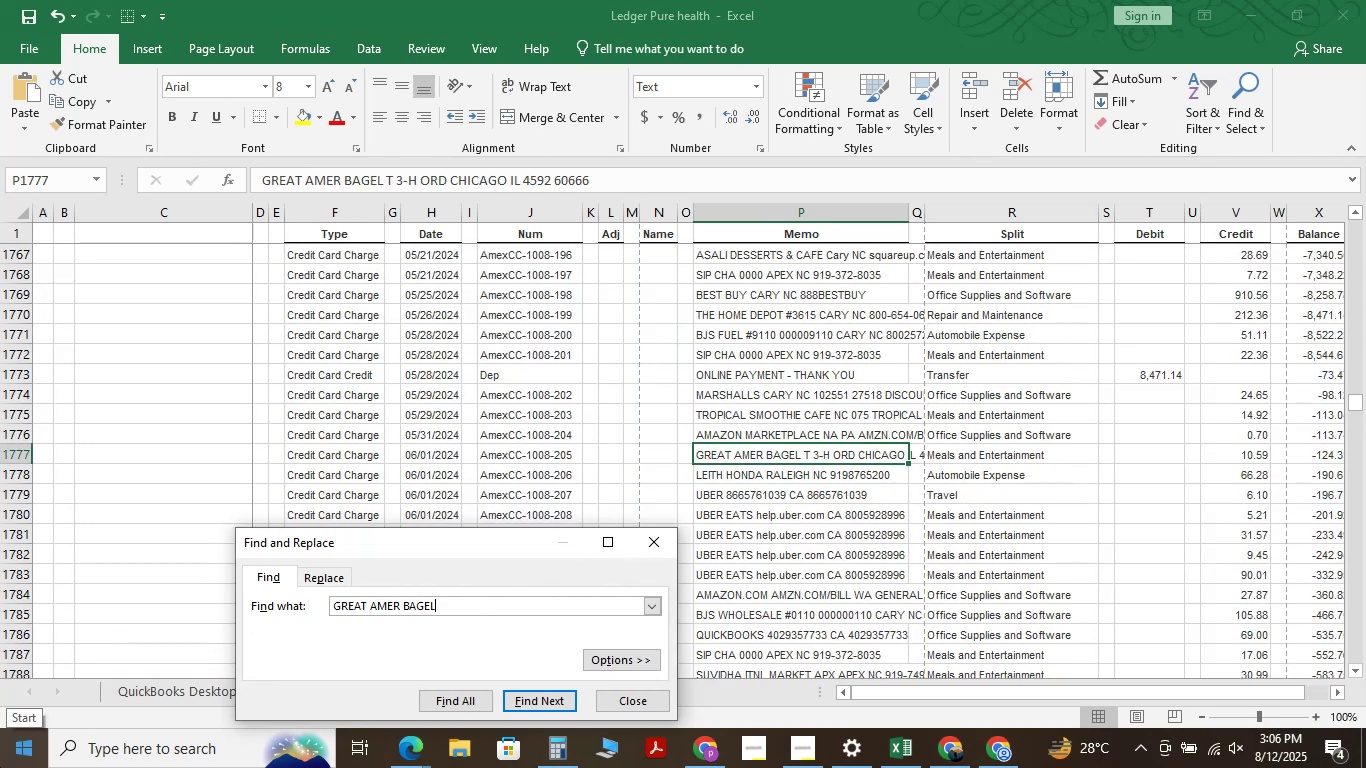 
key(NumpadEnter)
 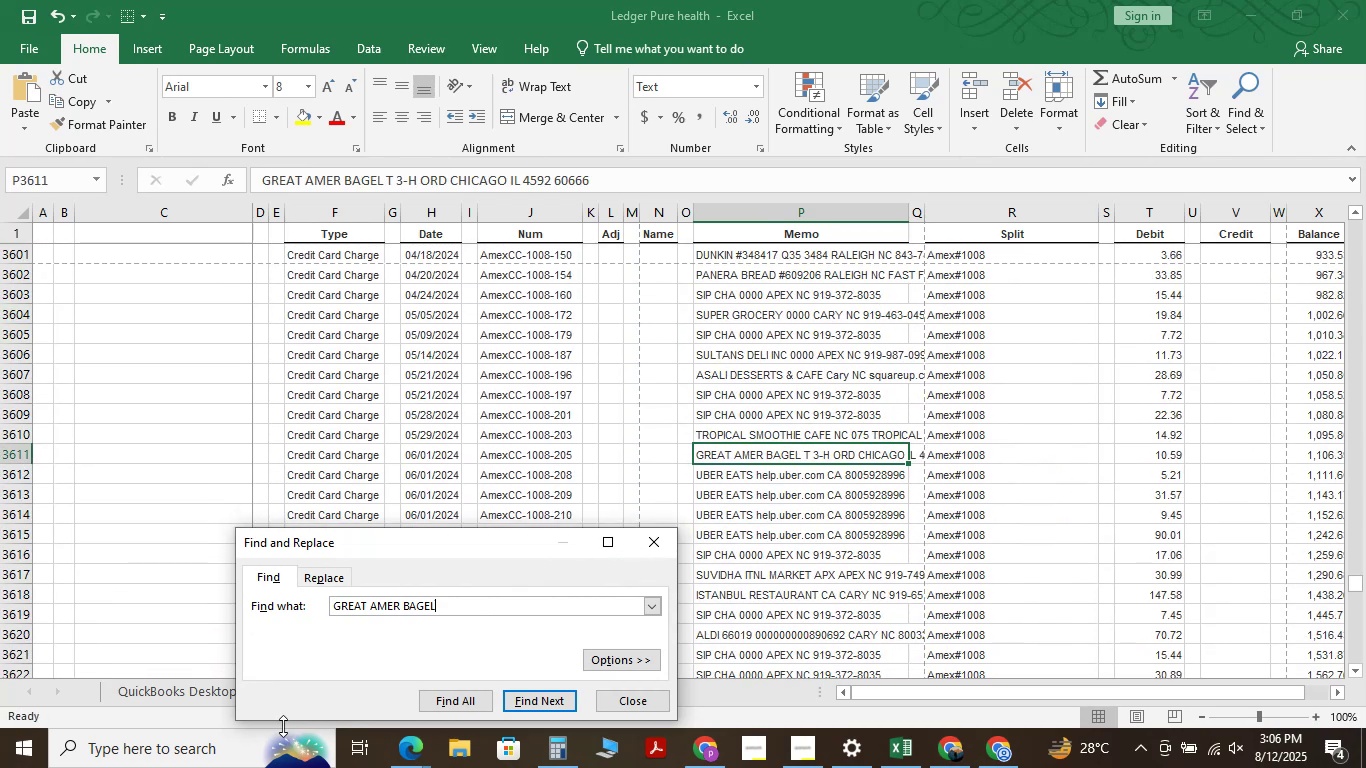 
key(NumpadEnter)
 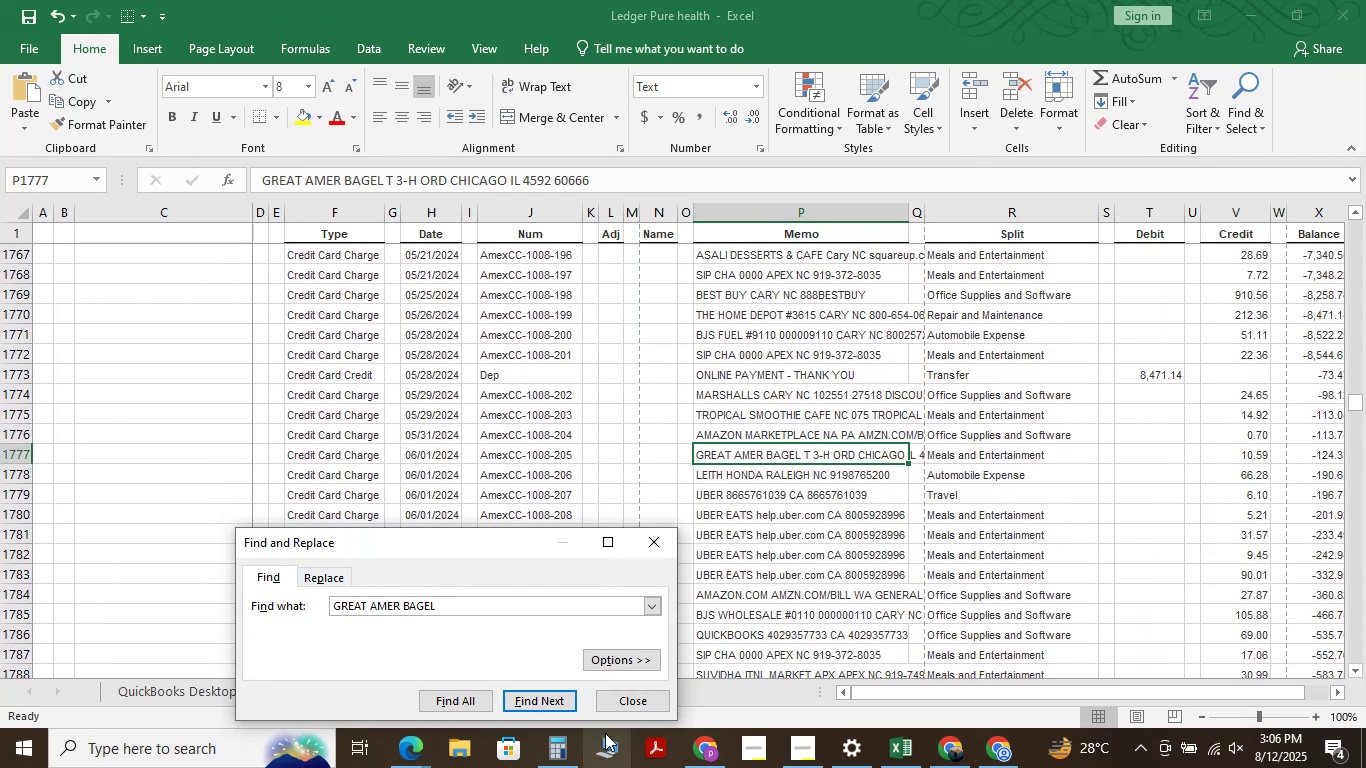 
left_click([631, 695])
 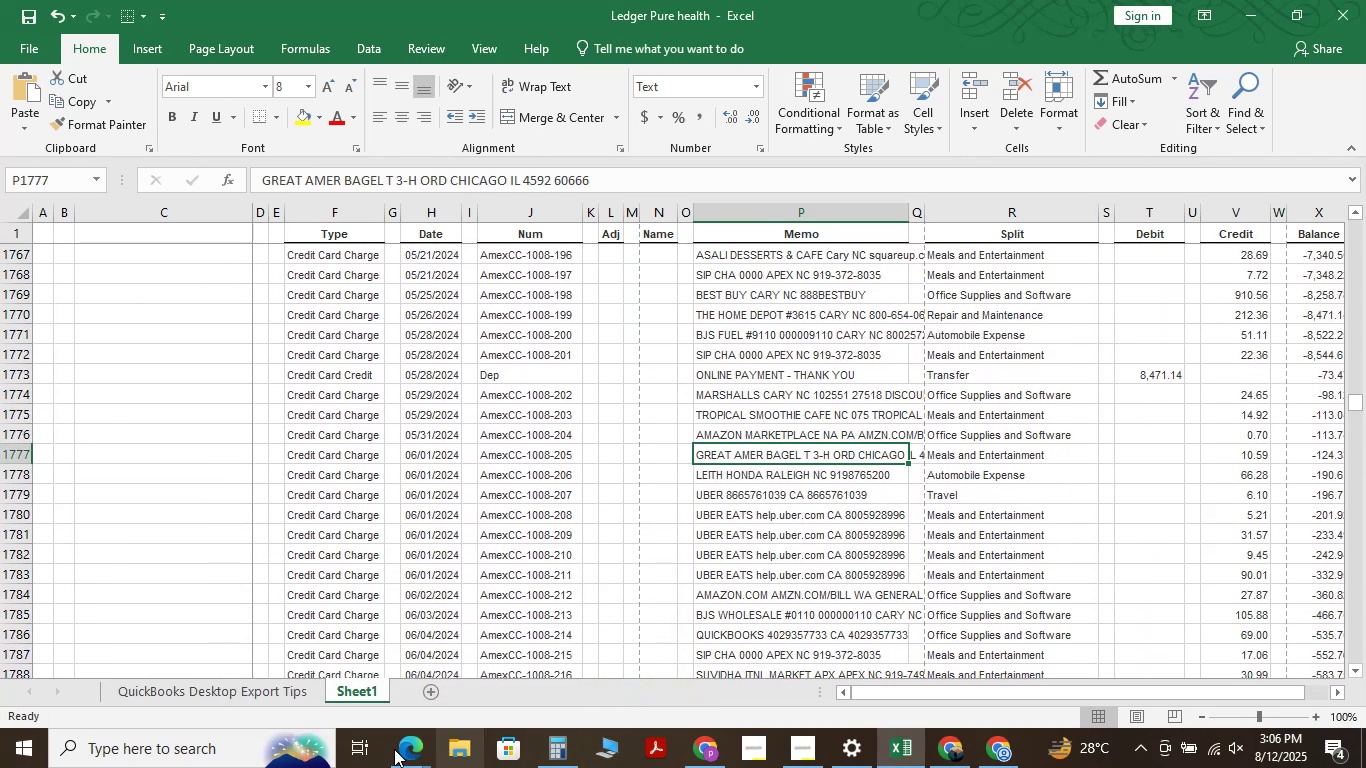 
mouse_move([396, 724])
 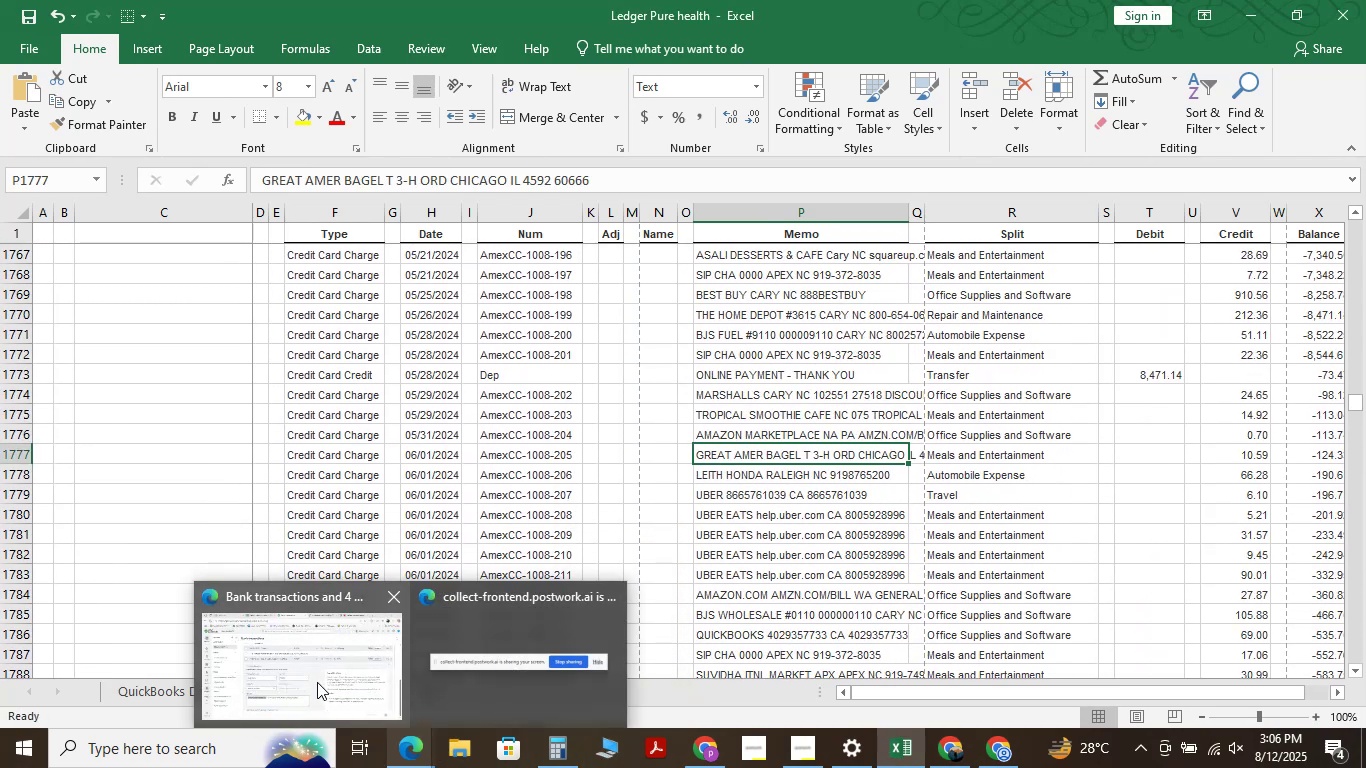 
left_click([317, 682])
 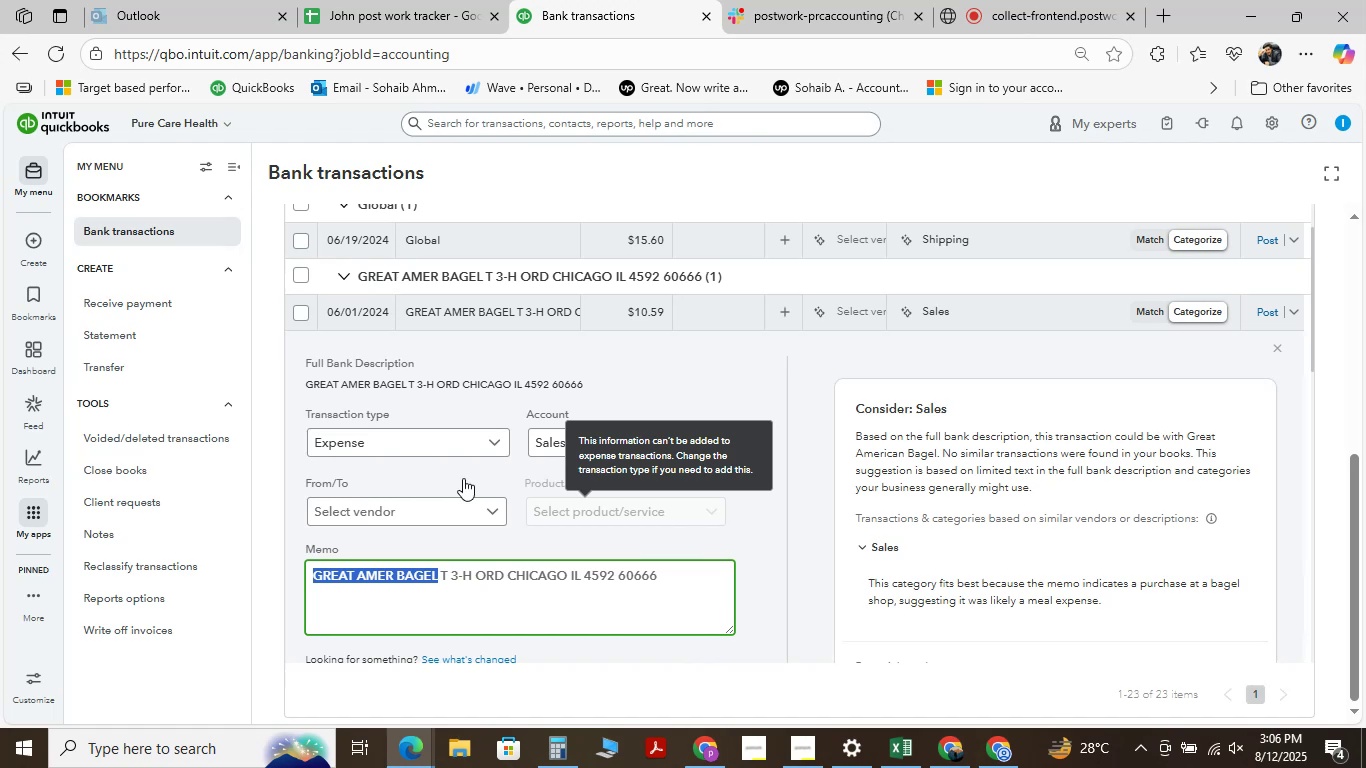 
left_click([450, 507])
 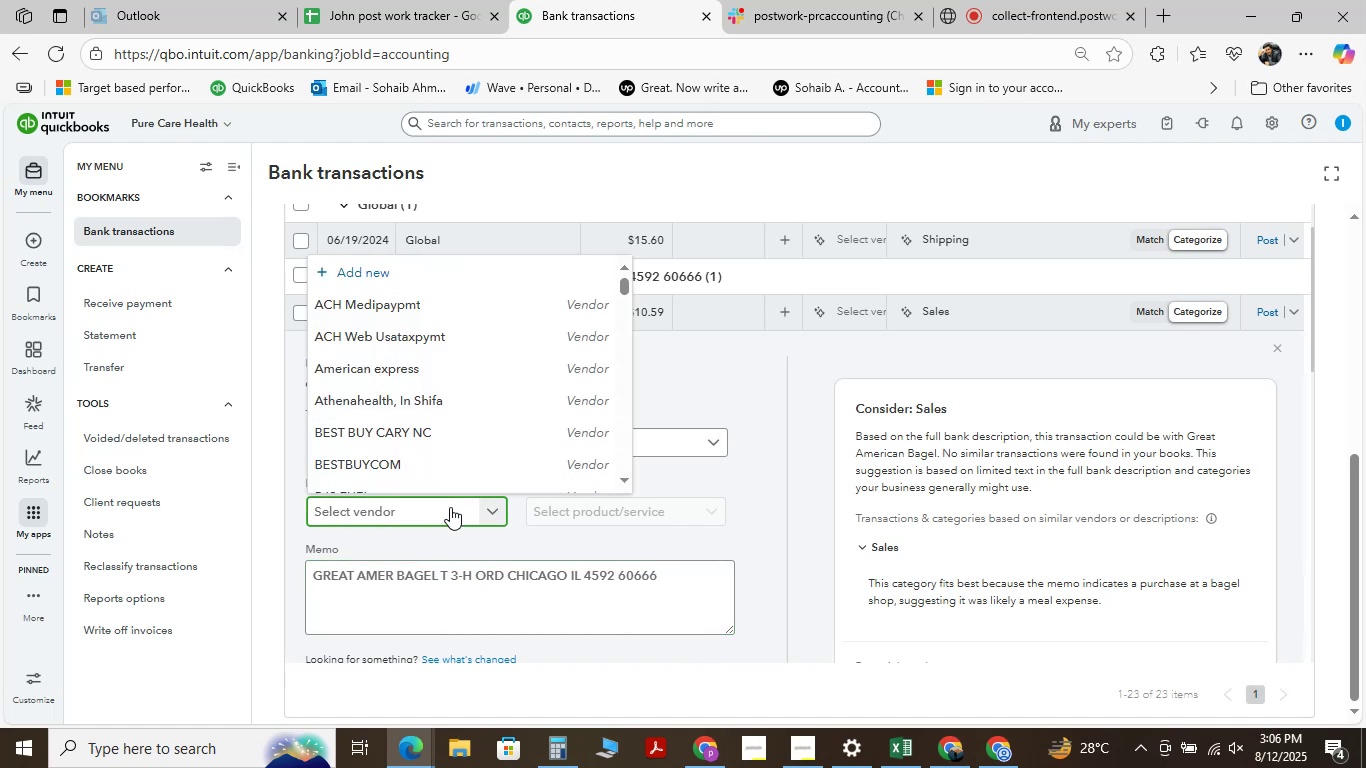 
key(Control+V)
 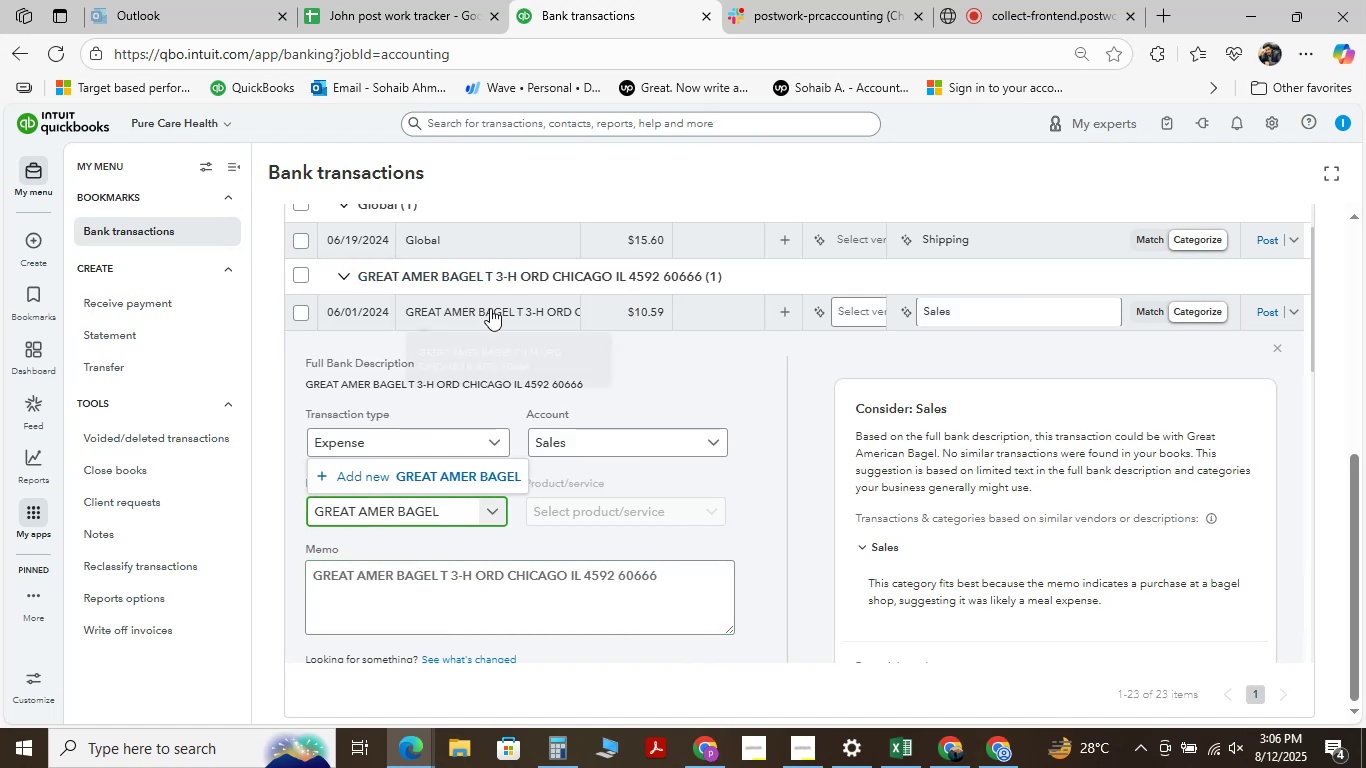 
left_click([444, 479])
 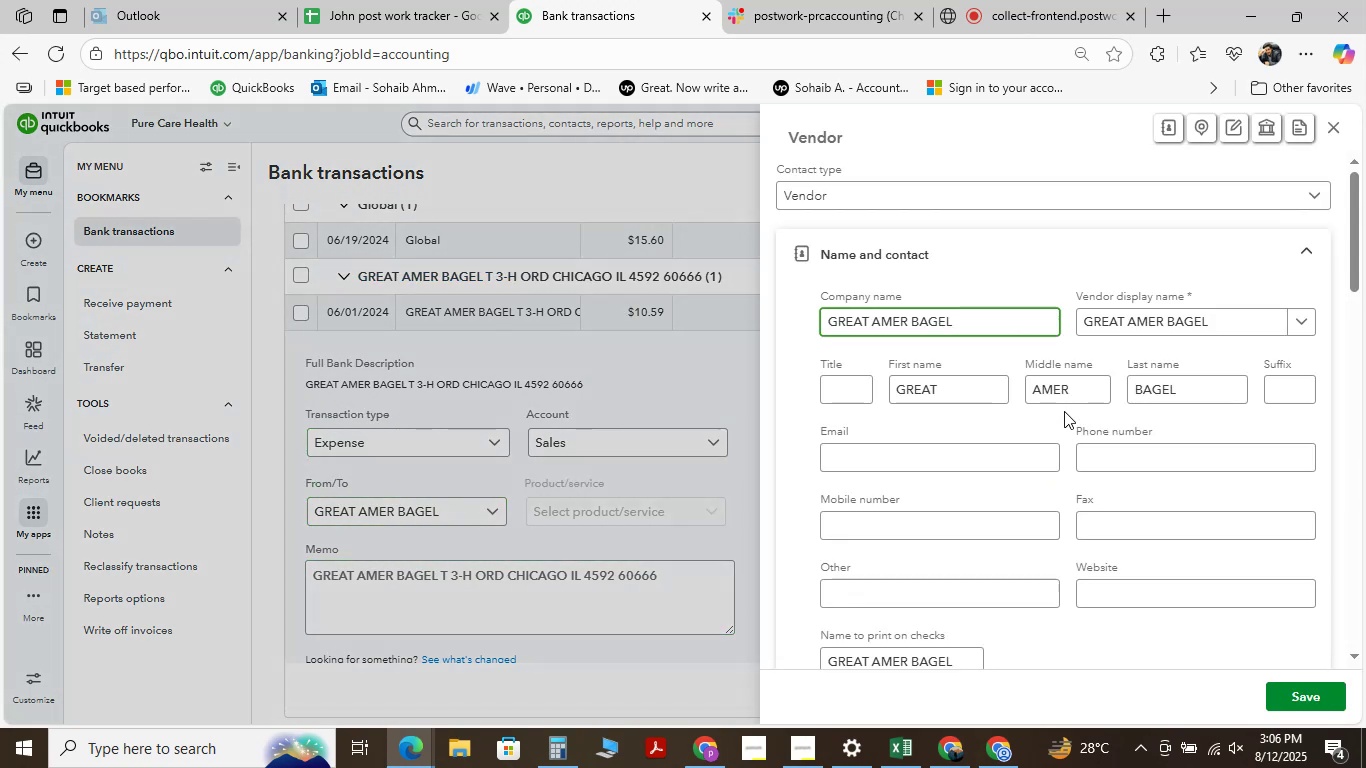 
left_click([1317, 700])
 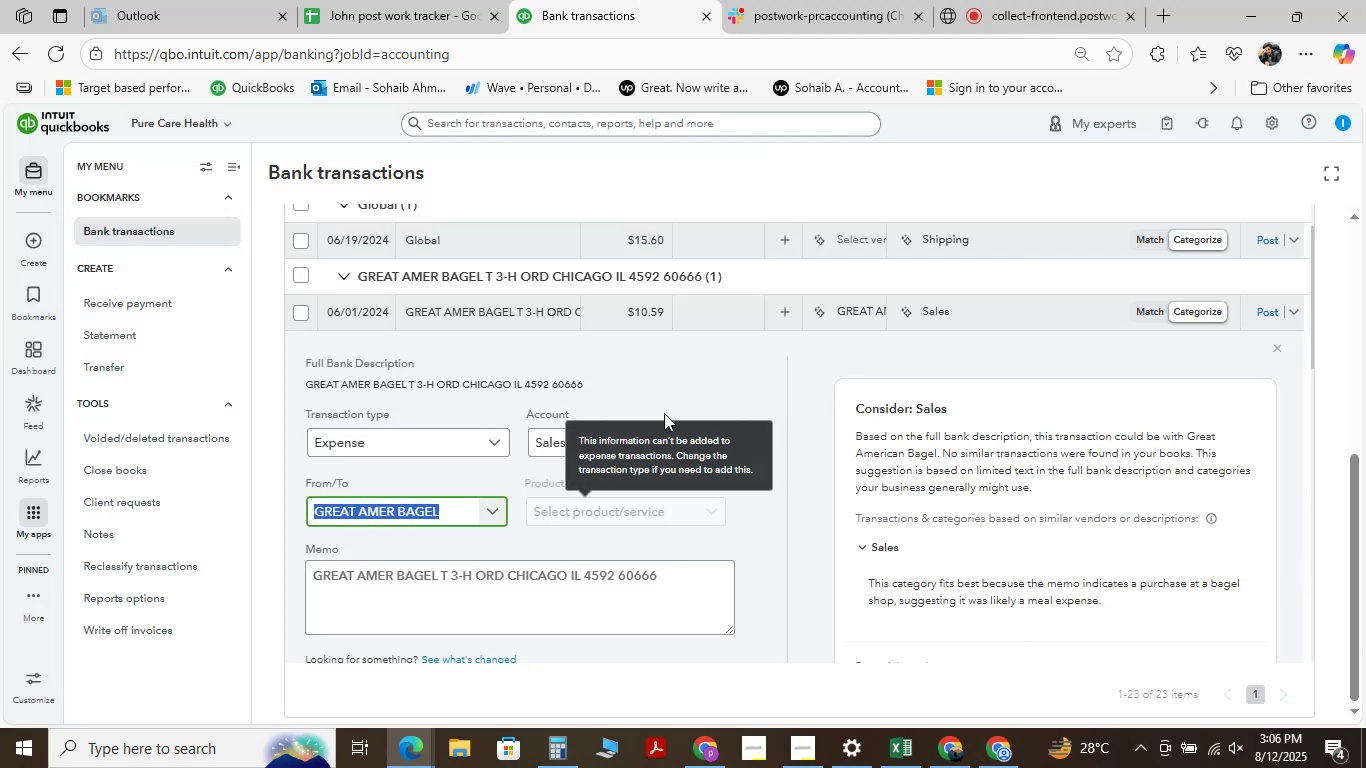 
left_click([717, 452])
 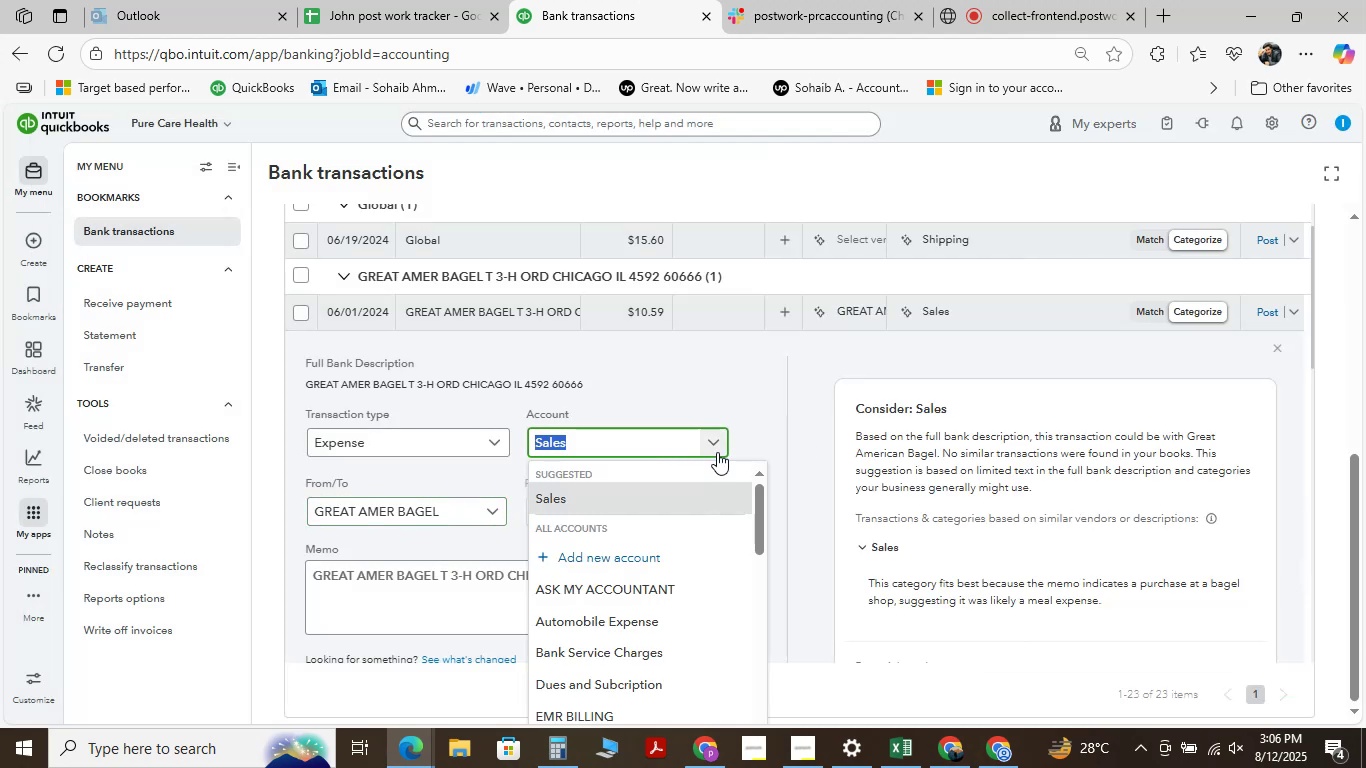 
type( )
key(Backspace)
type(meal)
 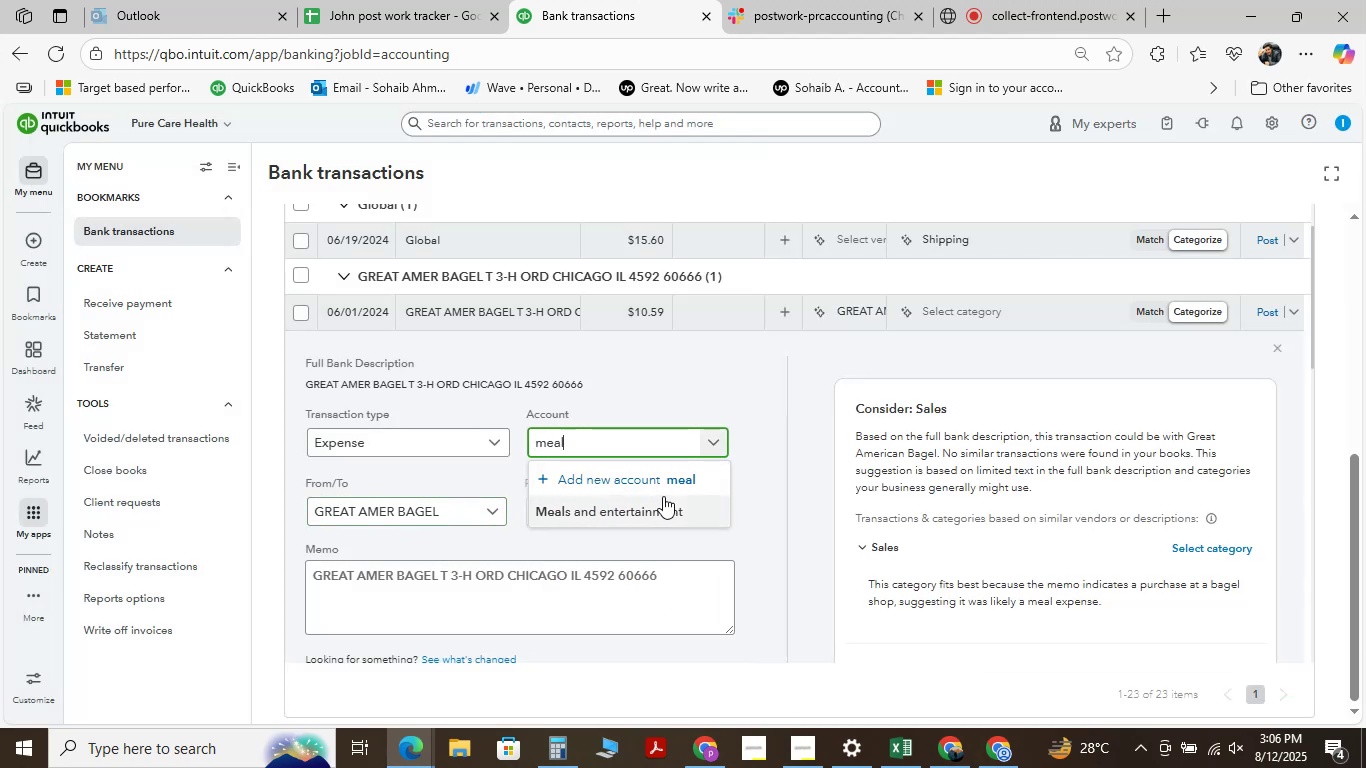 
left_click([662, 496])
 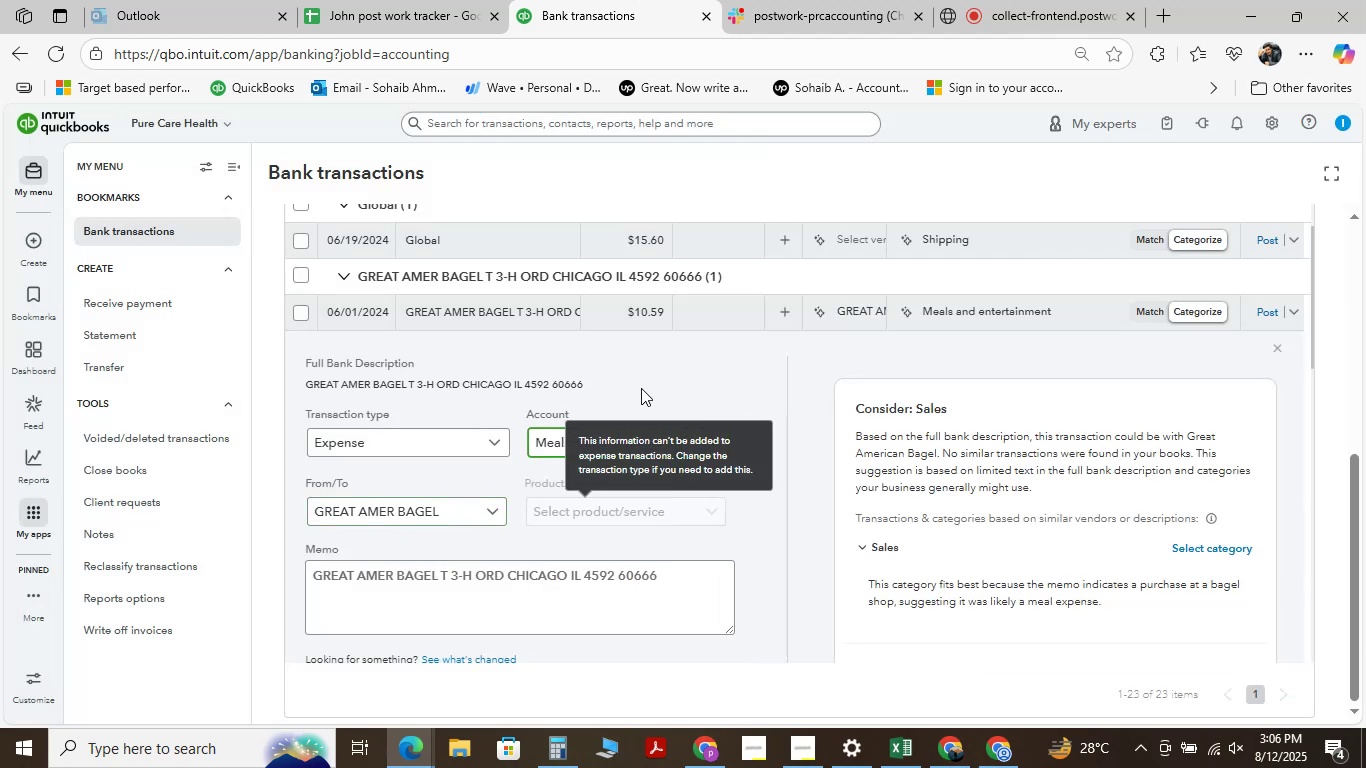 
scroll: coordinate [513, 511], scroll_direction: down, amount: 4.0
 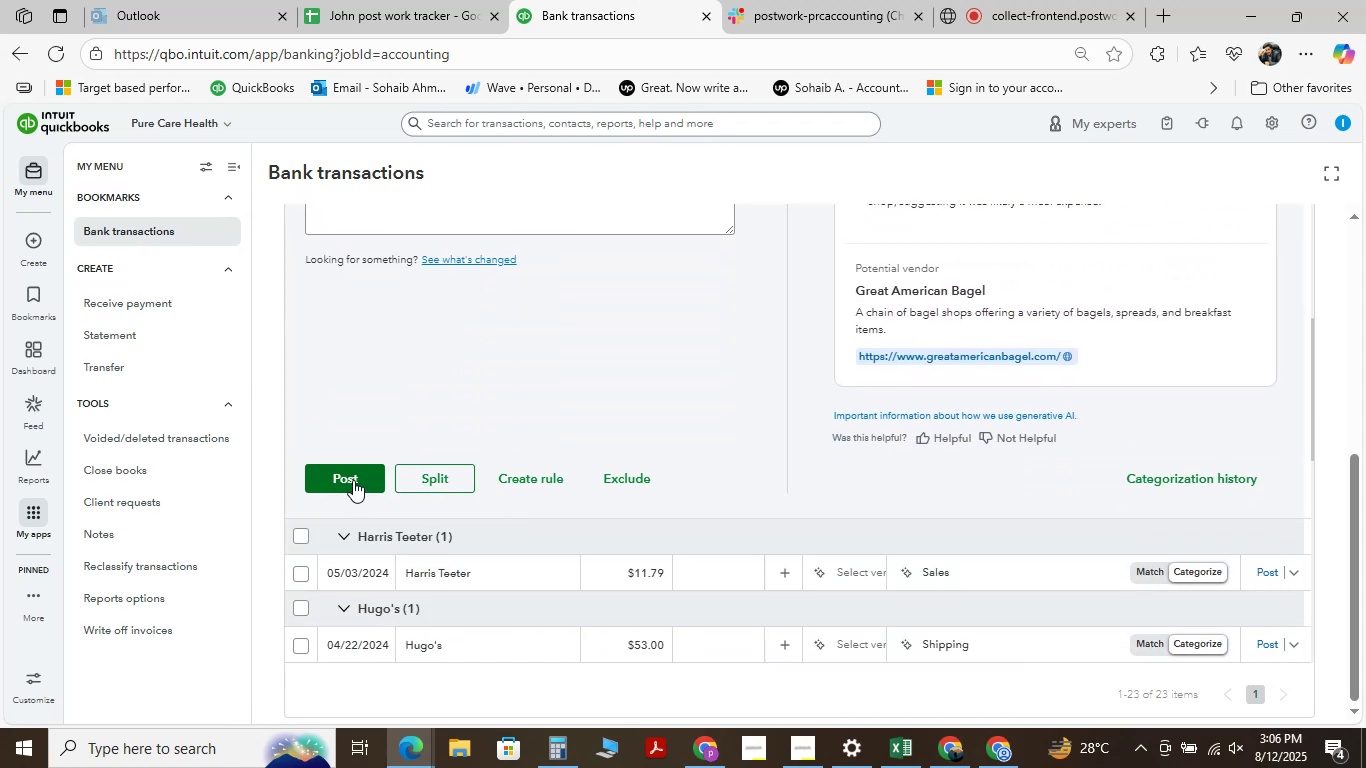 
left_click([353, 480])
 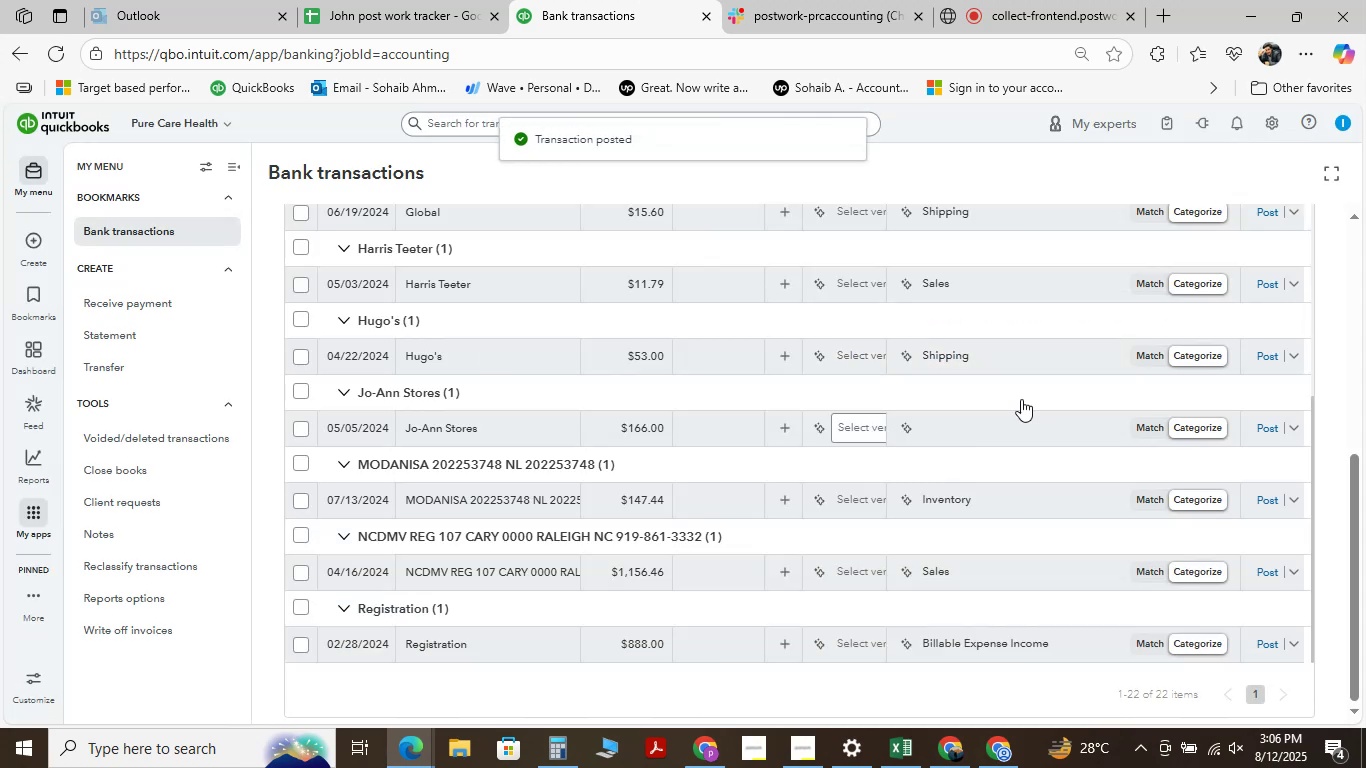 
scroll: coordinate [469, 359], scroll_direction: up, amount: 14.0
 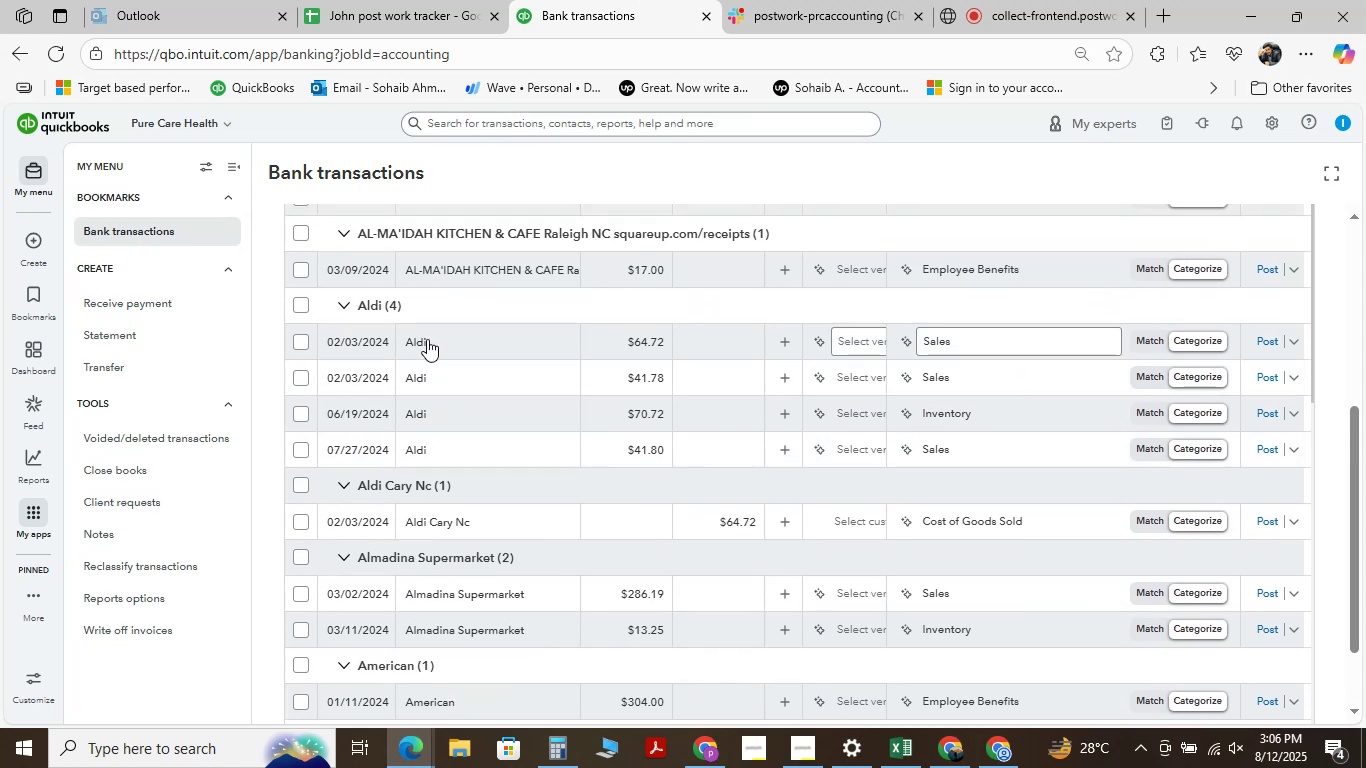 
left_click([427, 339])
 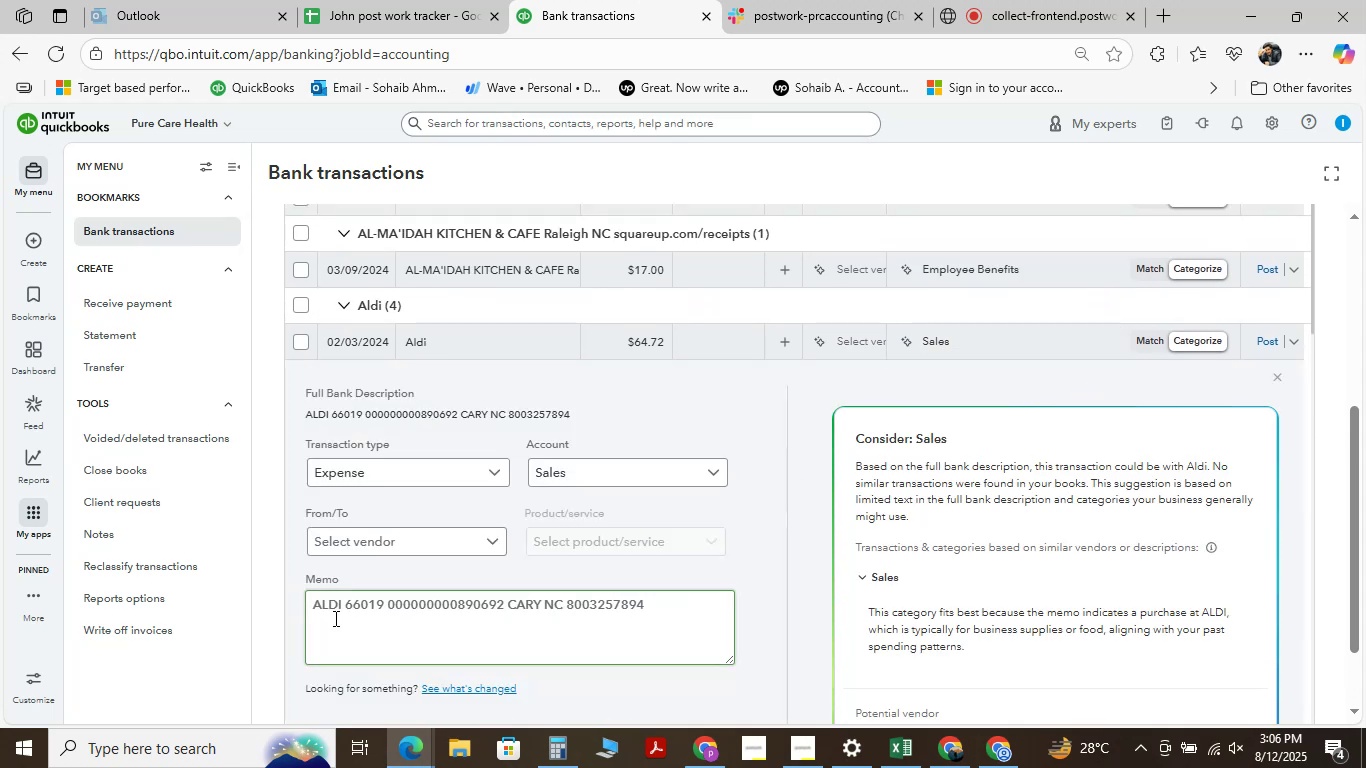 
left_click_drag(start_coordinate=[341, 599], to_coordinate=[300, 599])
 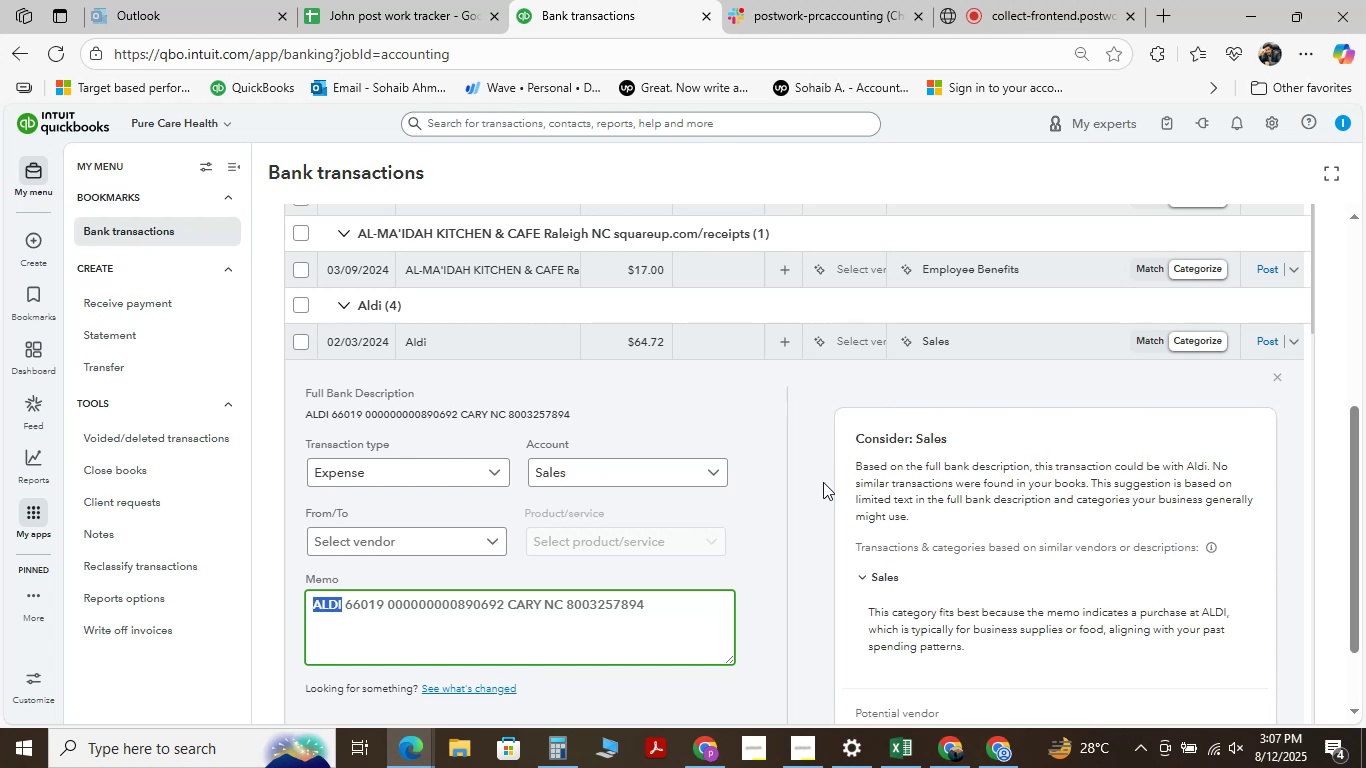 
key(Control+C)
 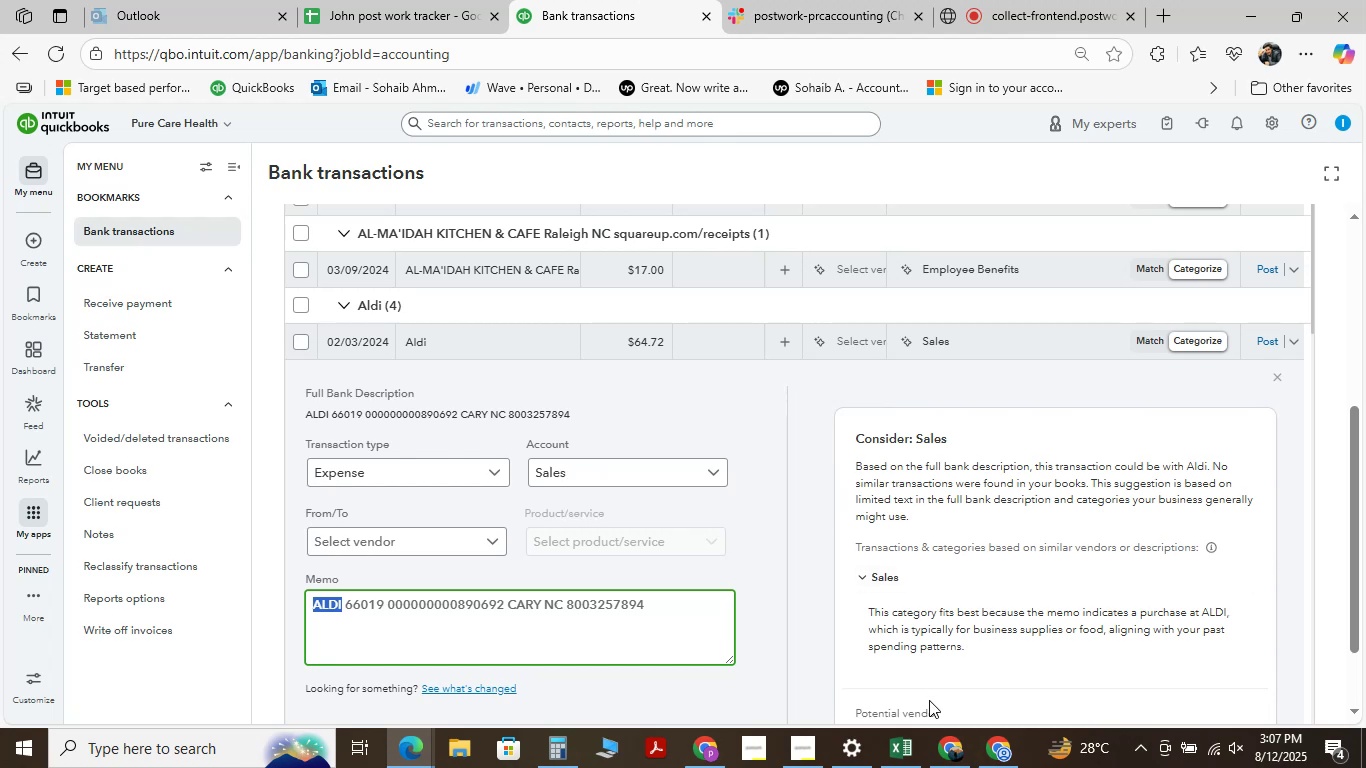 
left_click([896, 763])
 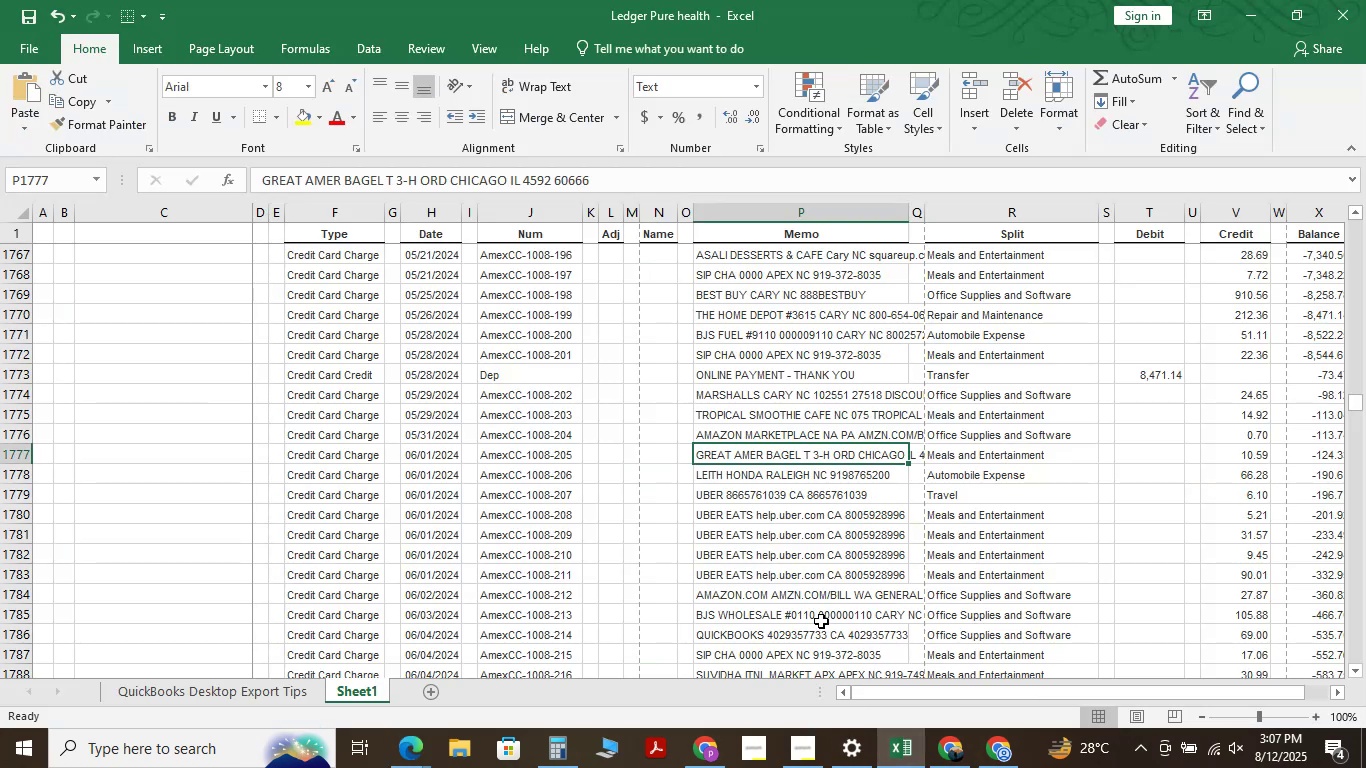 
key(Control+F)
 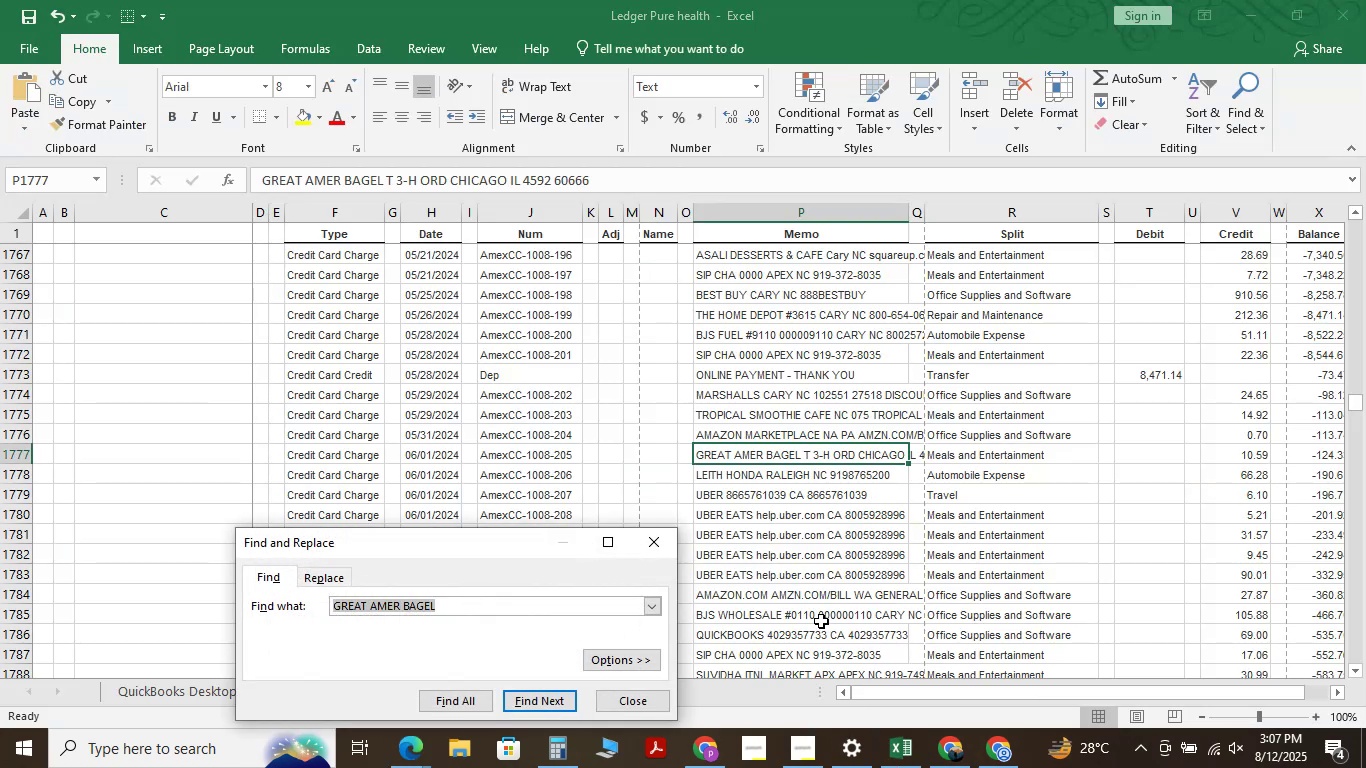 
key(Space)
 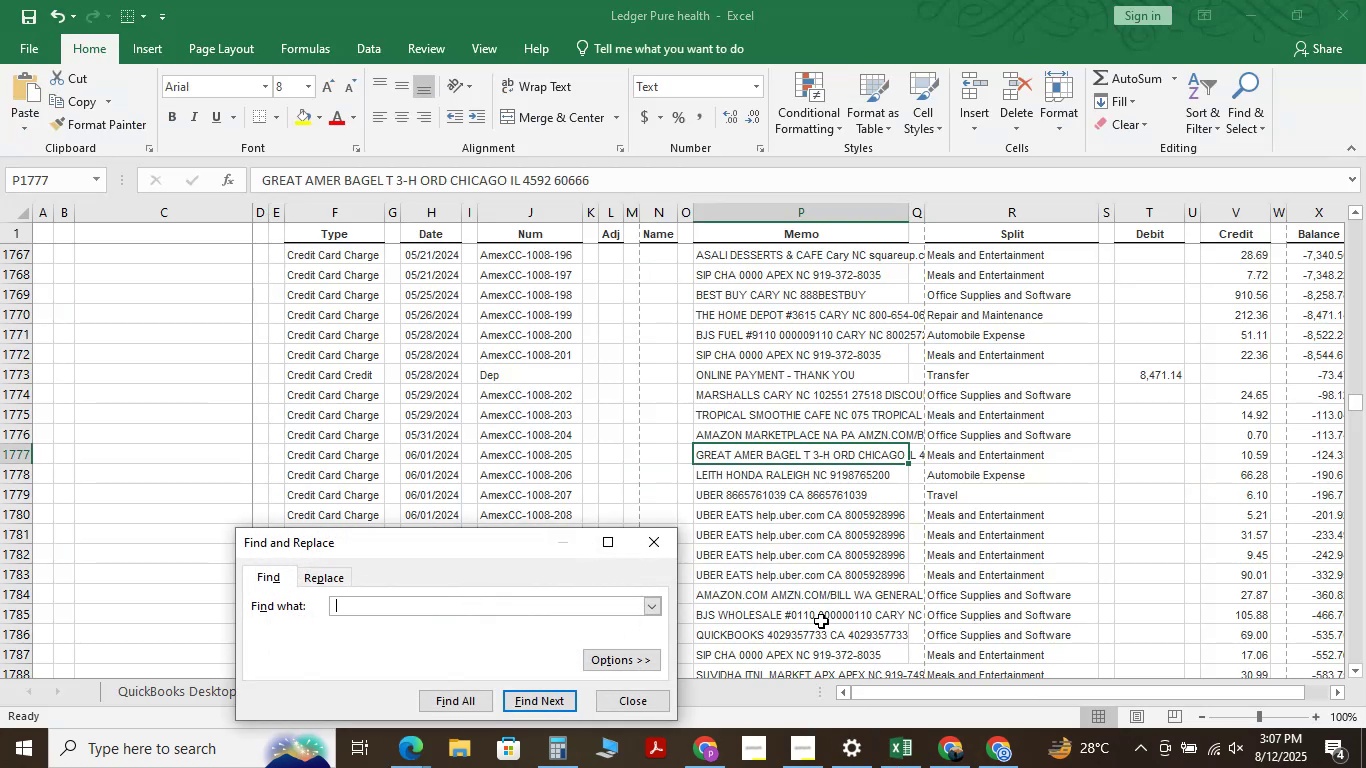 
key(Backspace)
 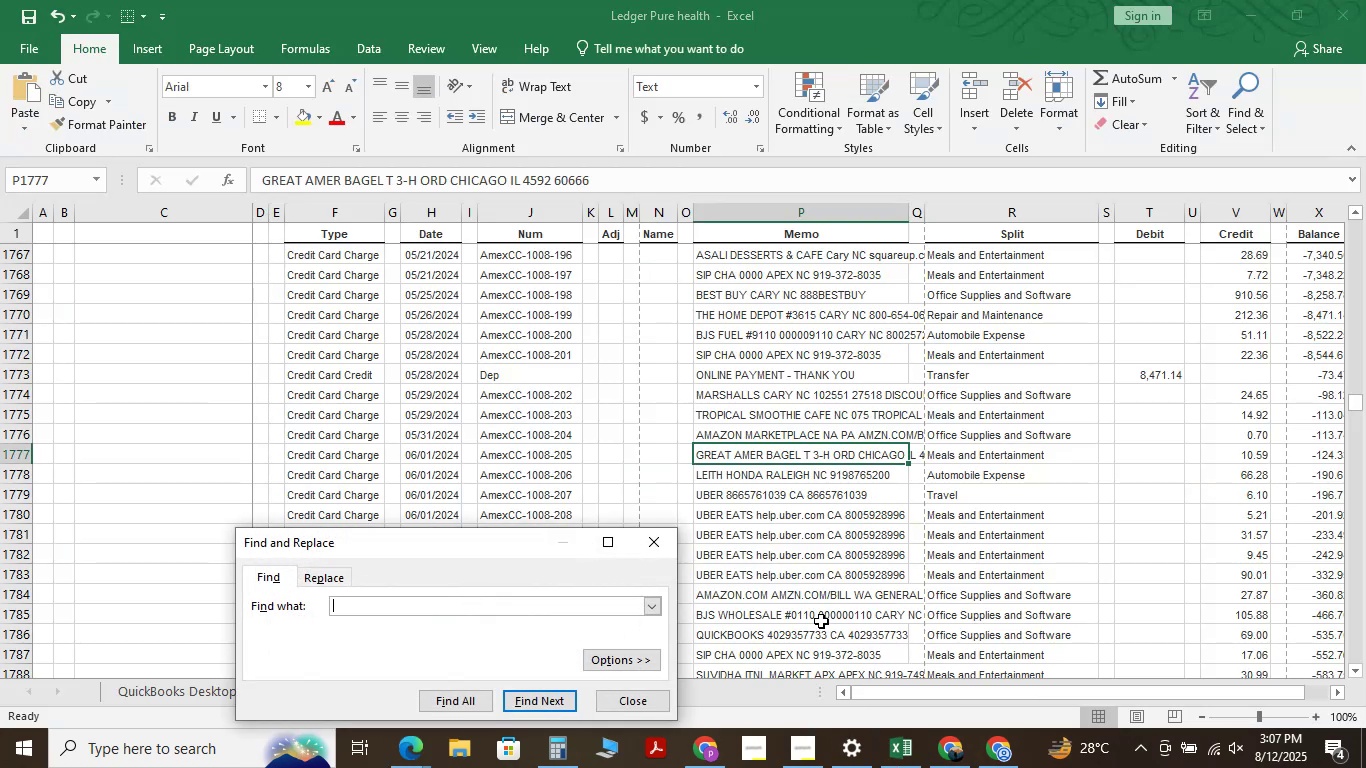 
key(Control+V)
 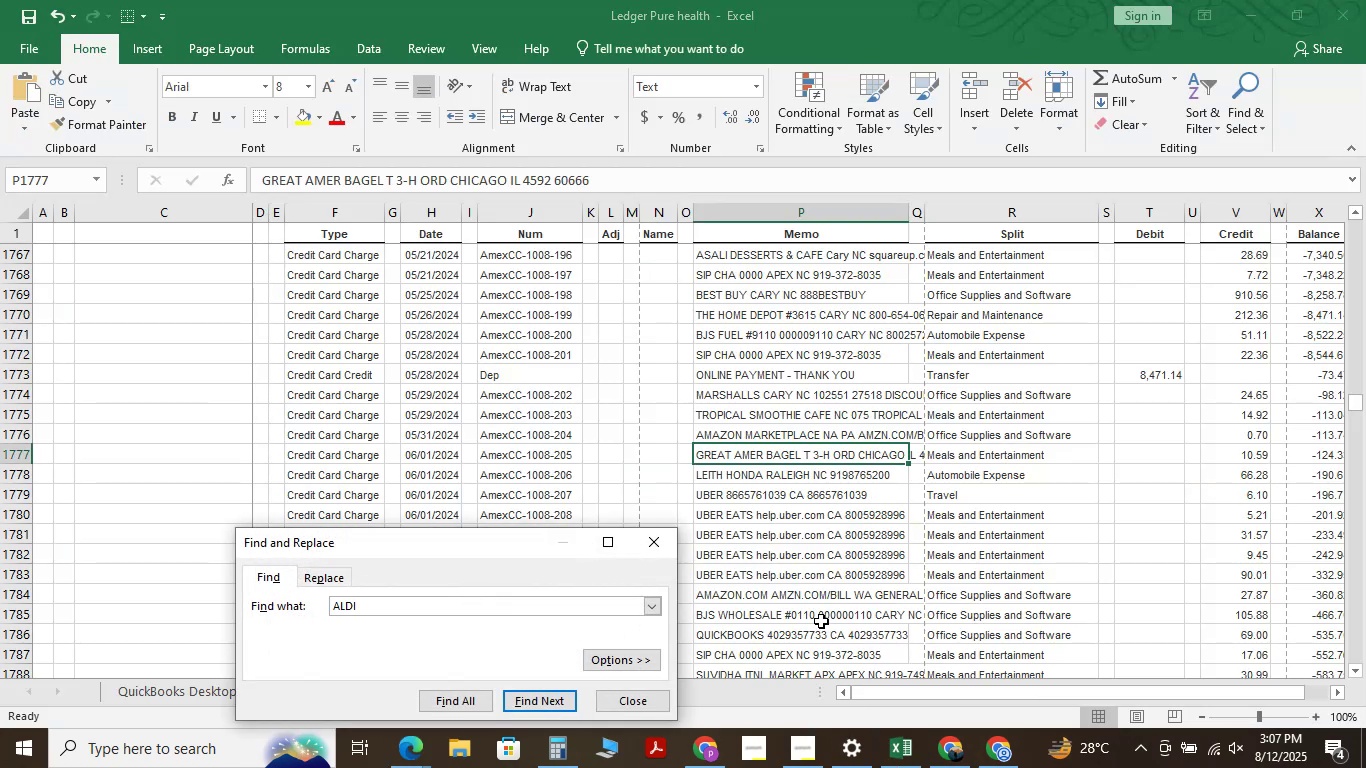 
key(NumpadEnter)
 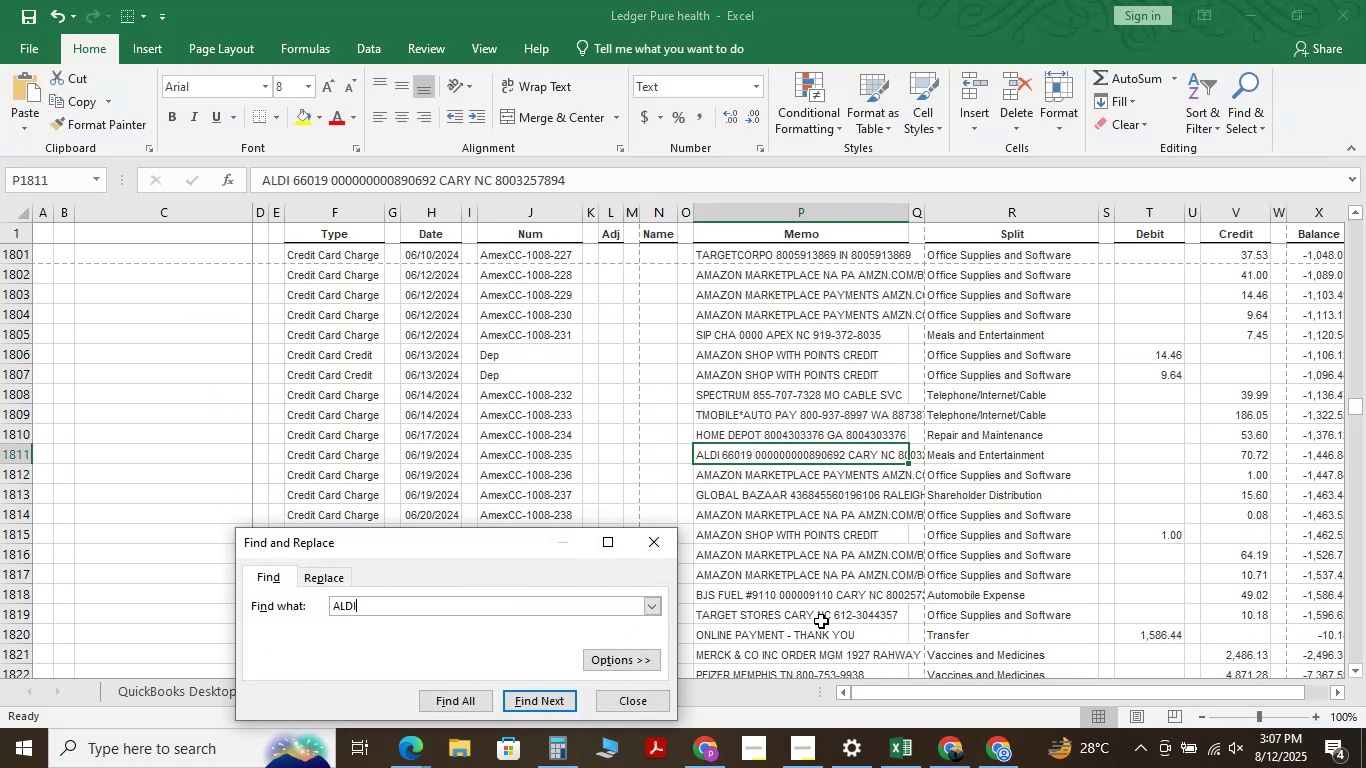 
key(NumpadEnter)
 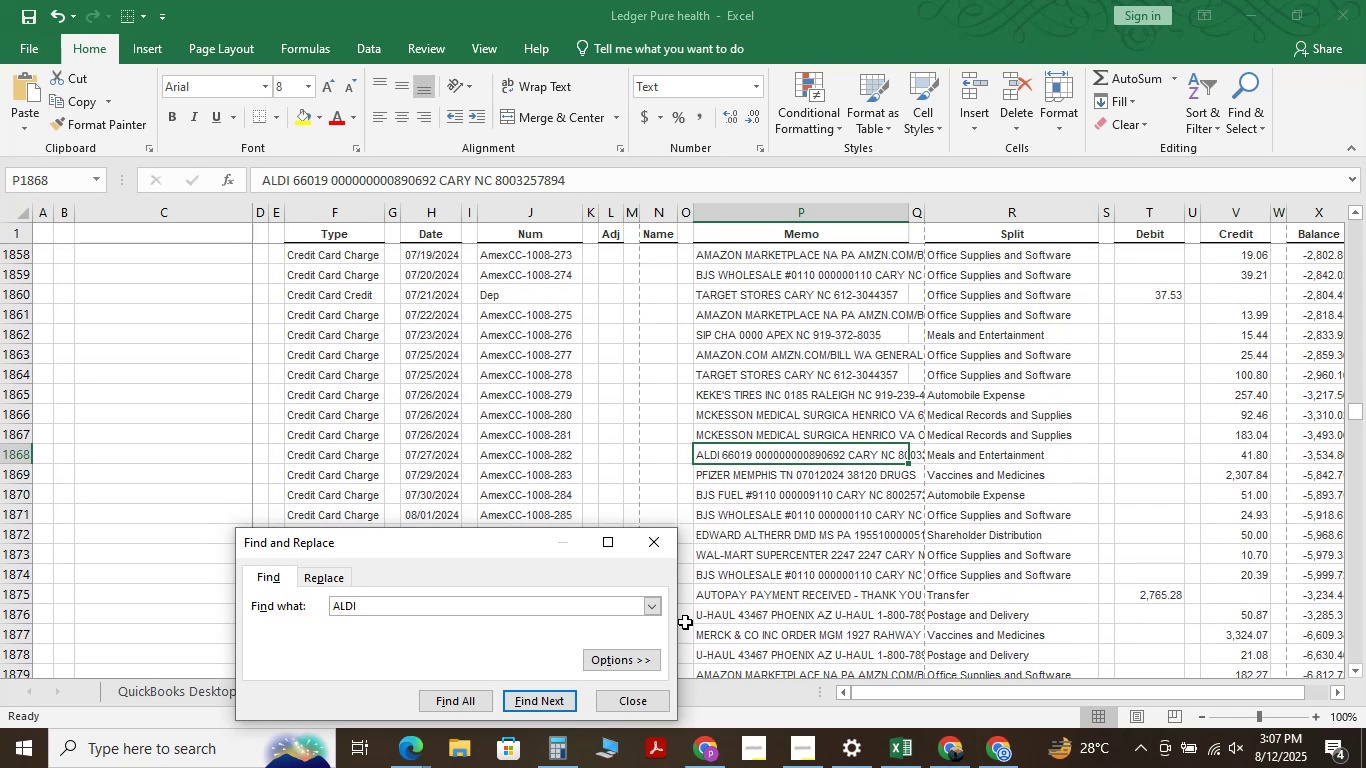 
left_click([602, 703])
 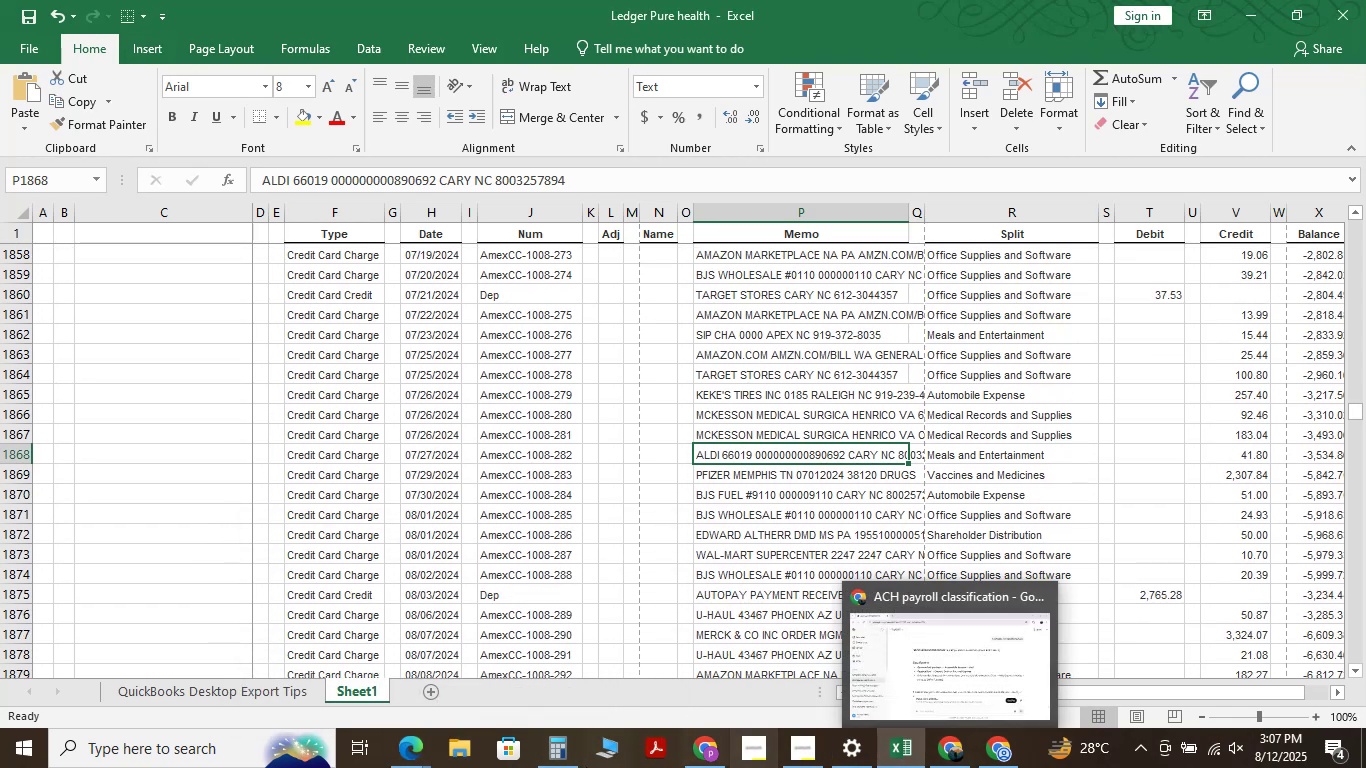 
wait(7.08)
 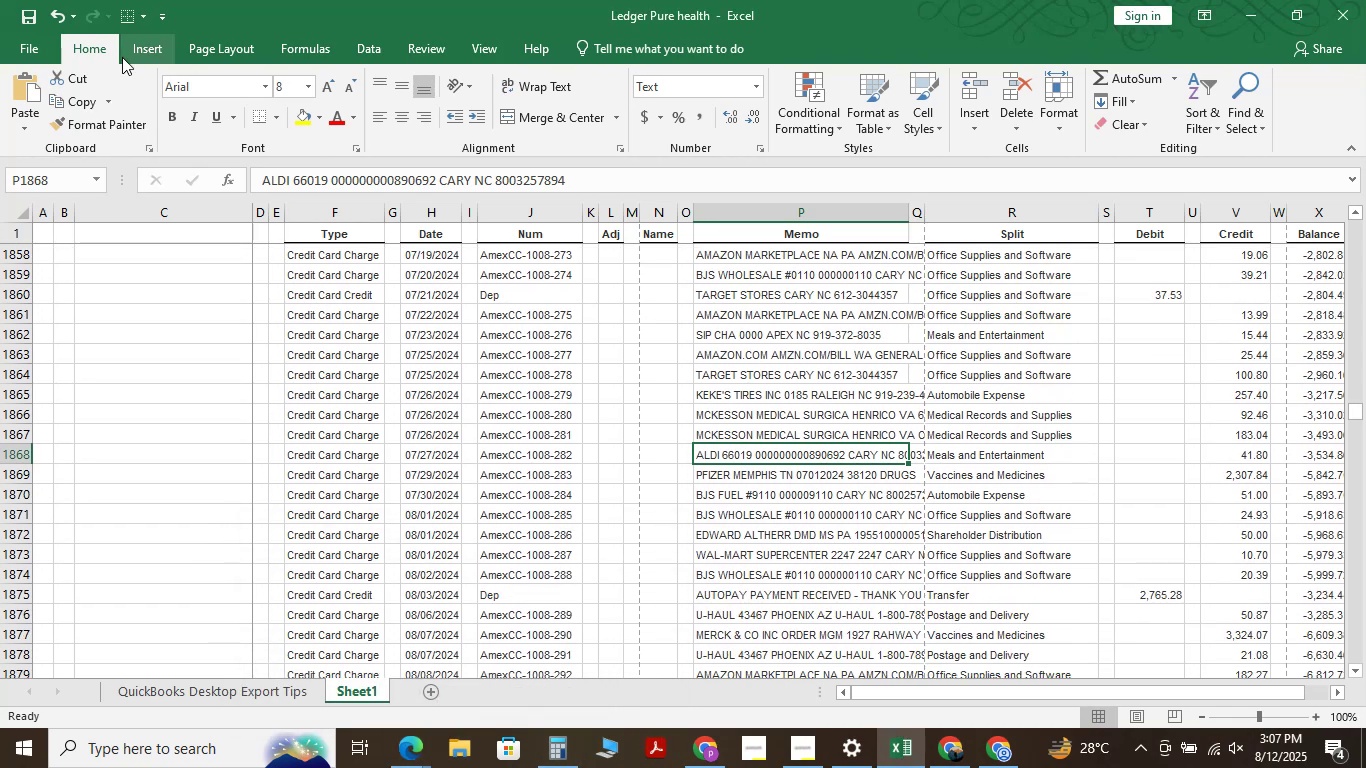 
left_click([354, 696])
 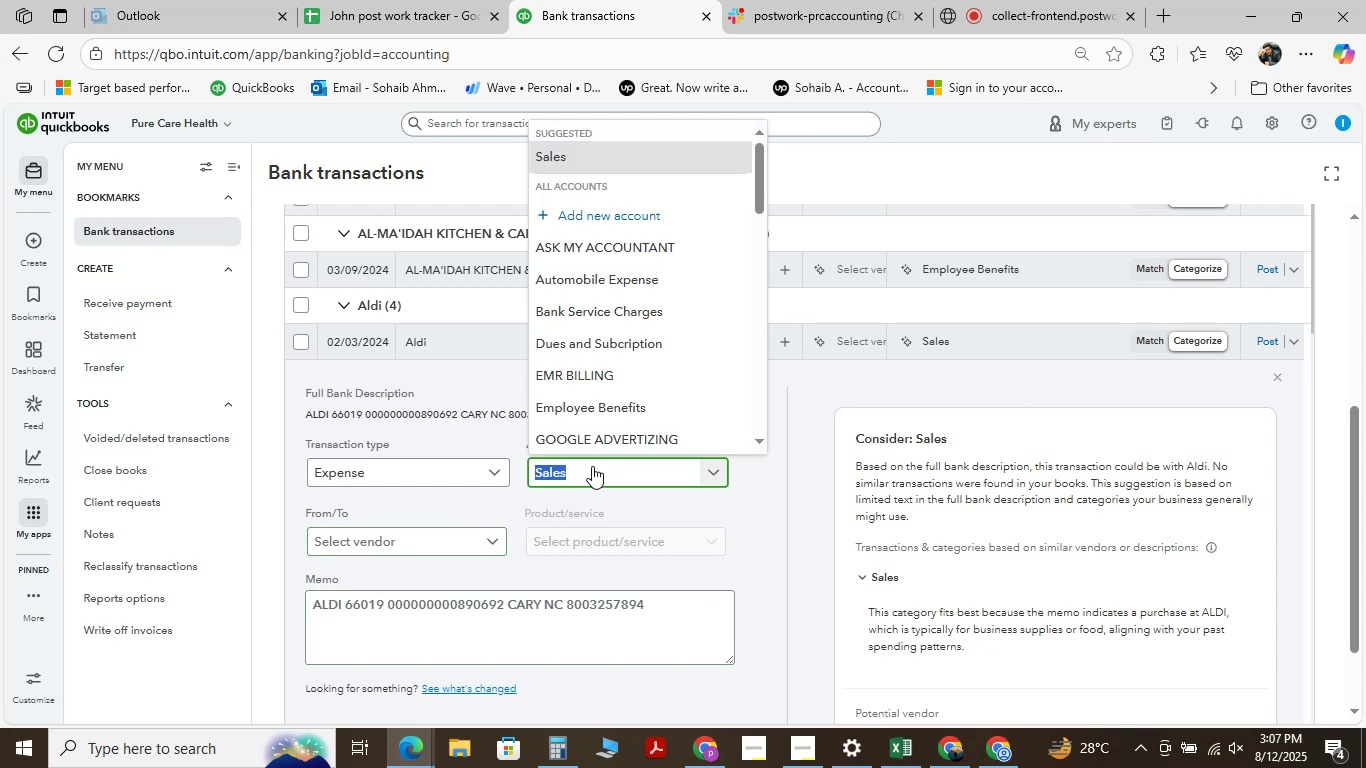 
wait(5.45)
 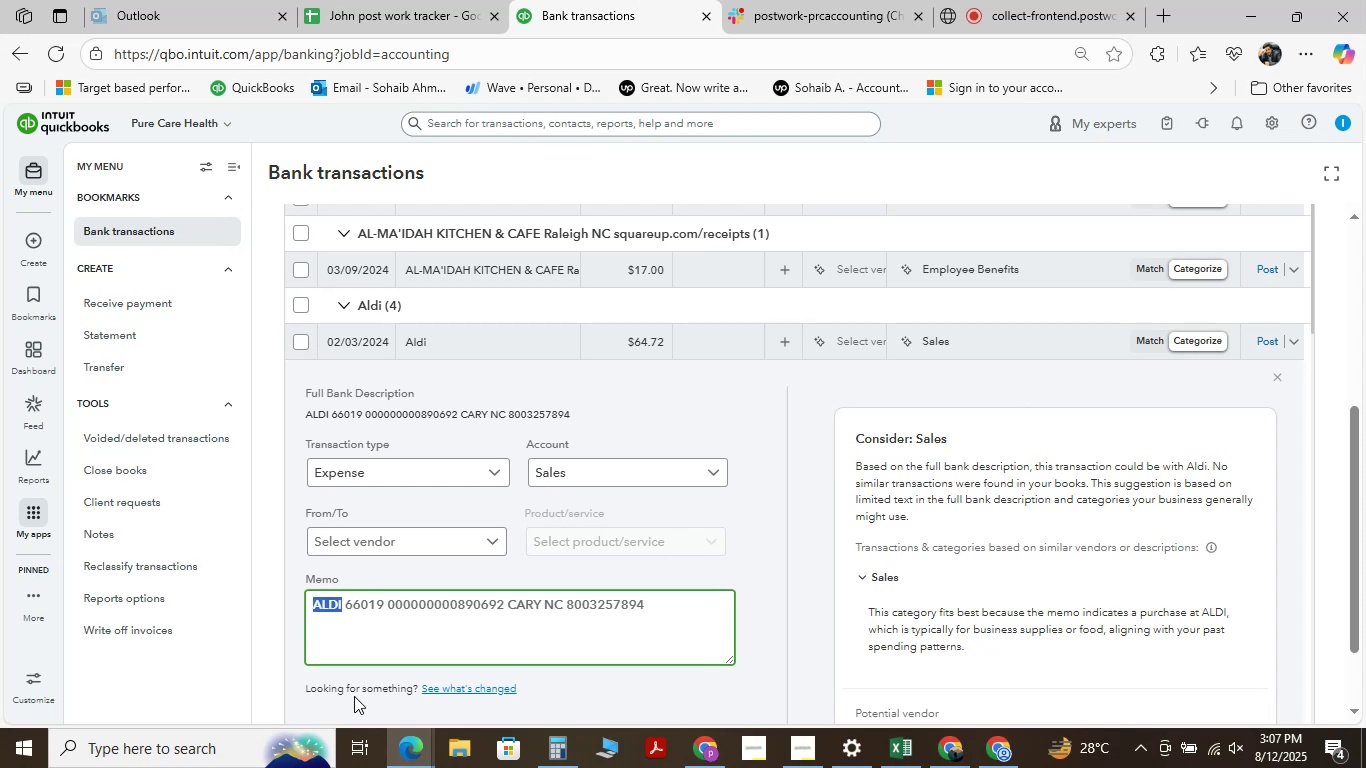 
type( me)
 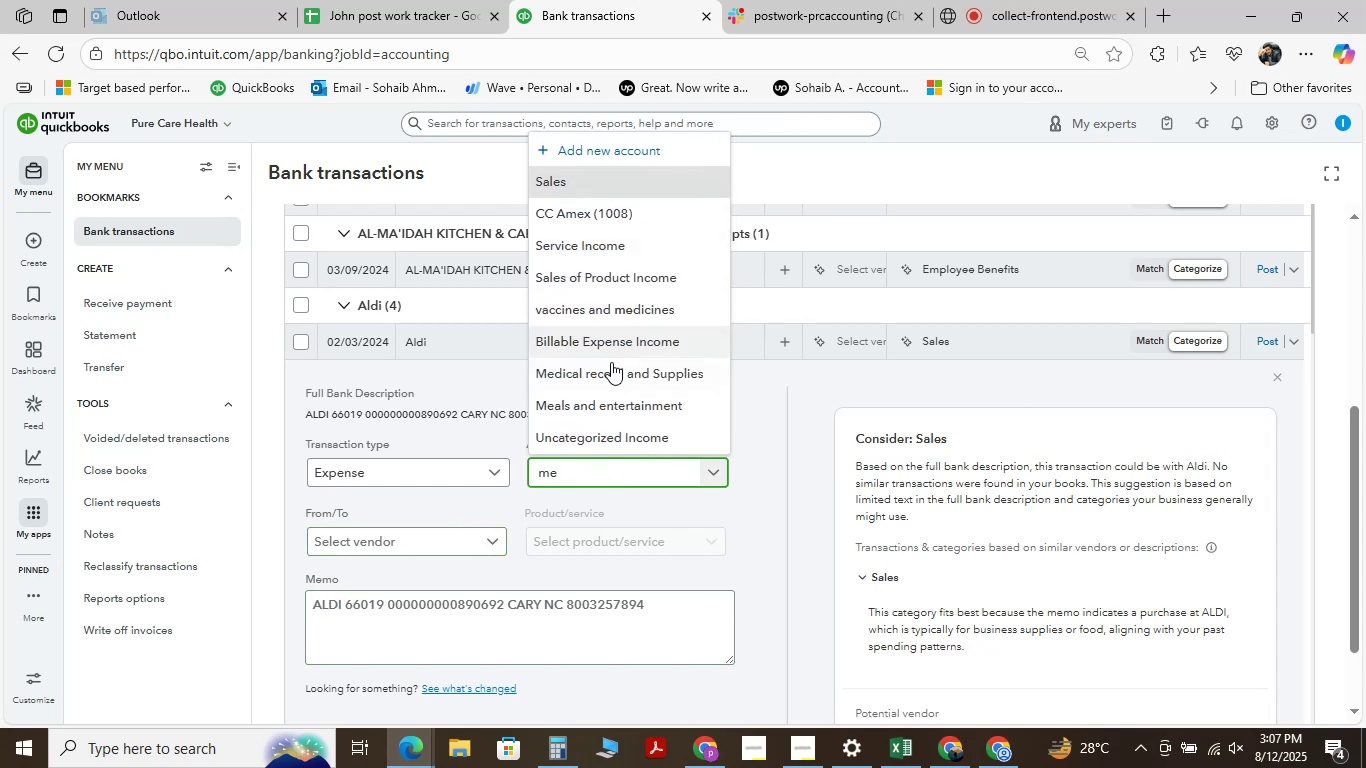 
left_click([606, 398])
 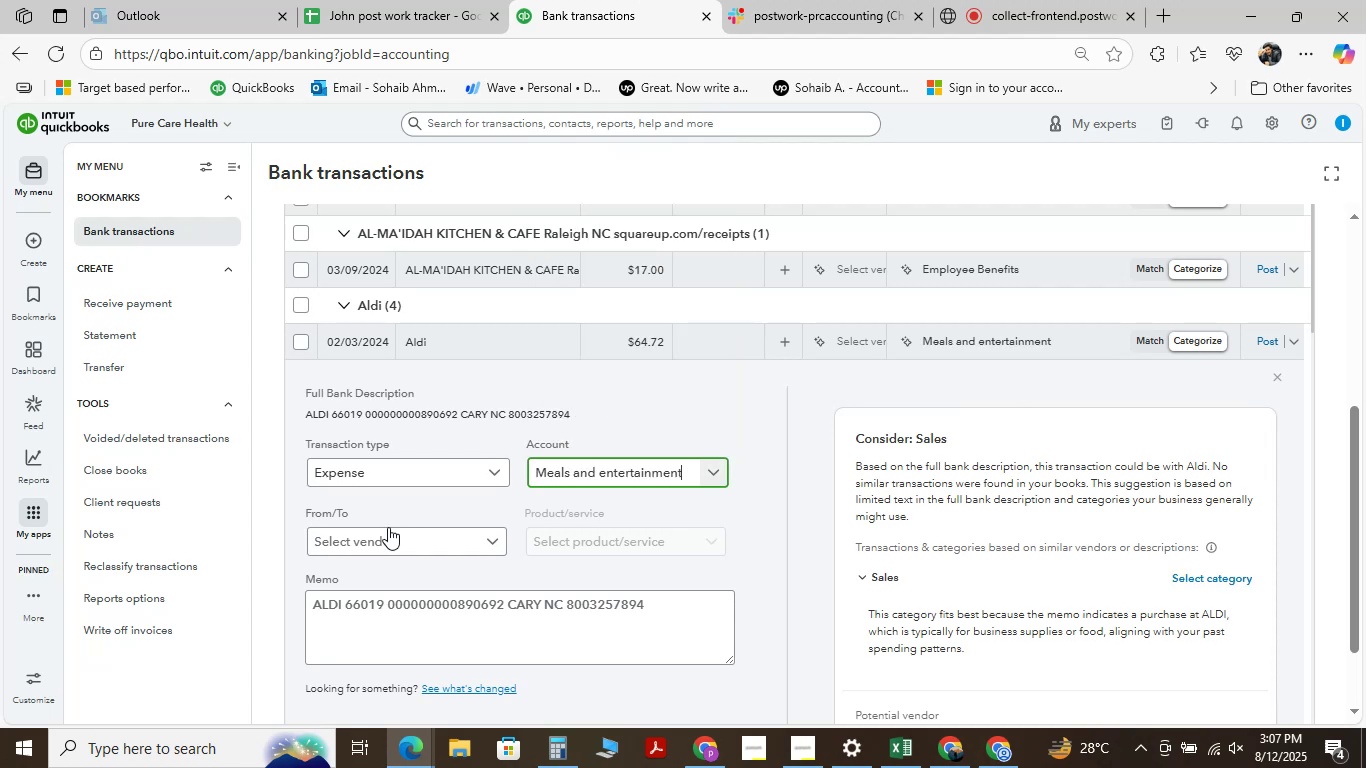 
left_click([386, 537])
 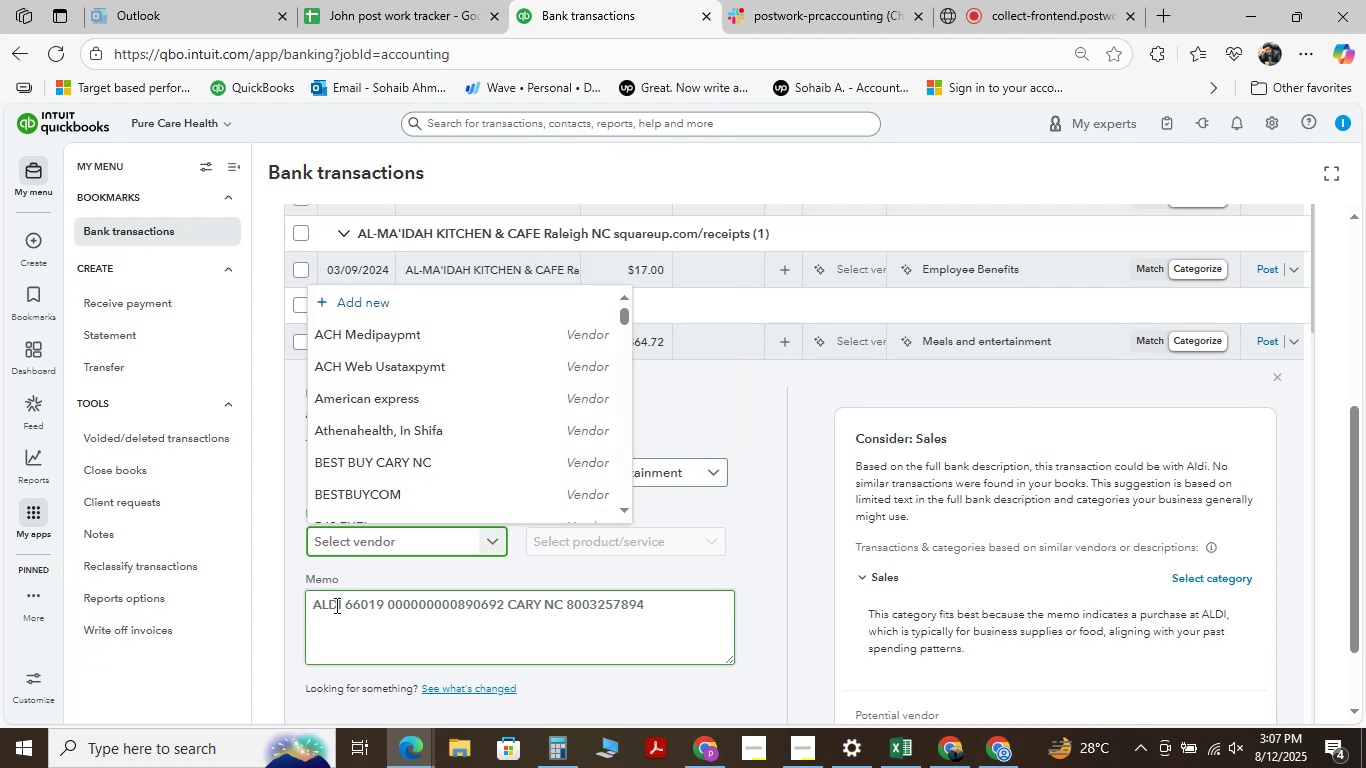 
left_click_drag(start_coordinate=[344, 607], to_coordinate=[310, 618])
 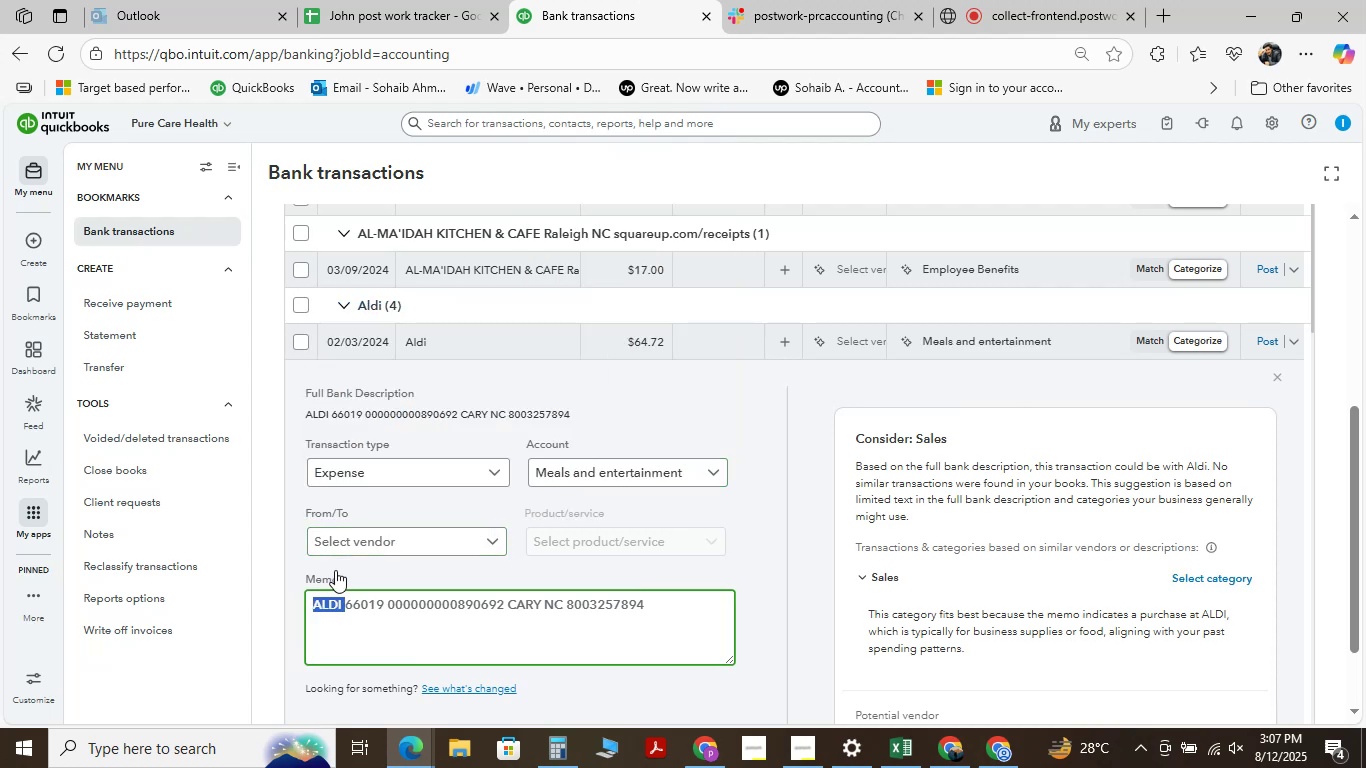 
key(Control+C)
 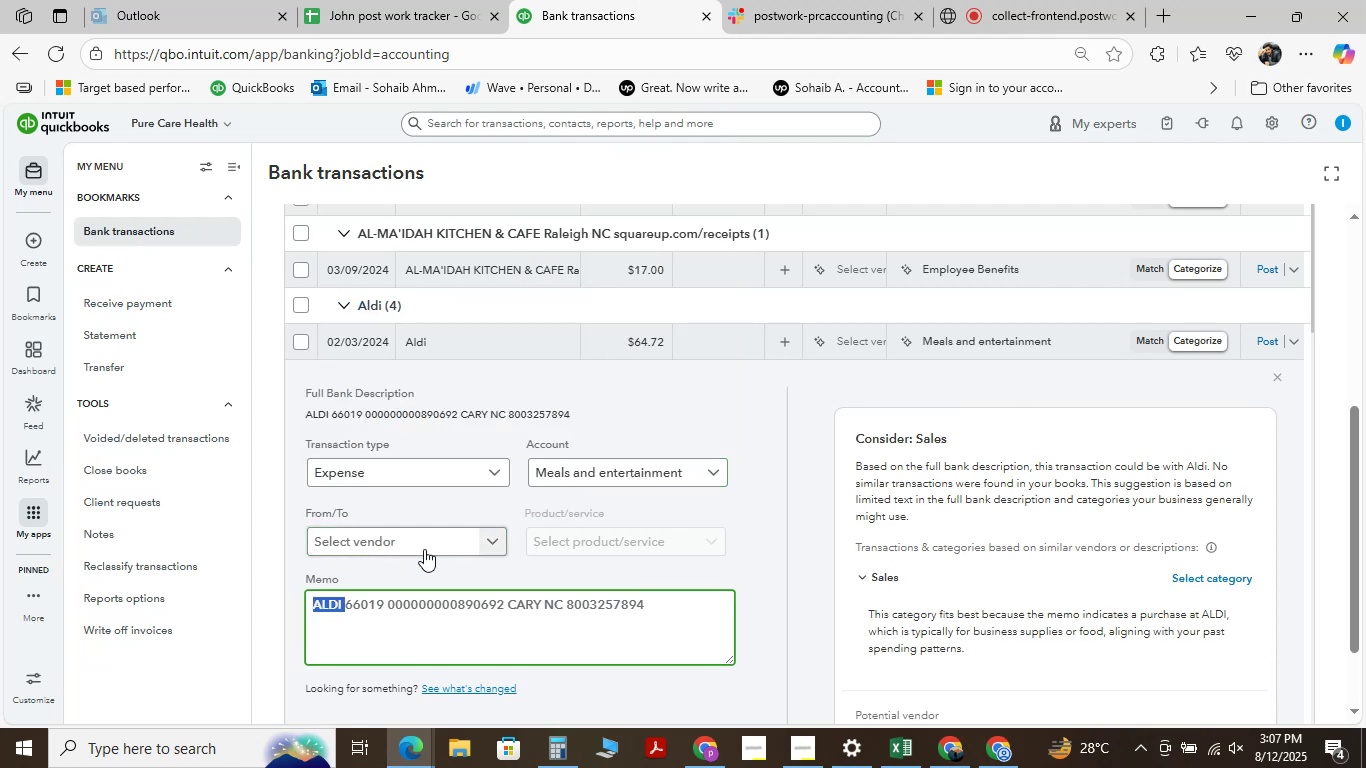 
left_click([426, 542])
 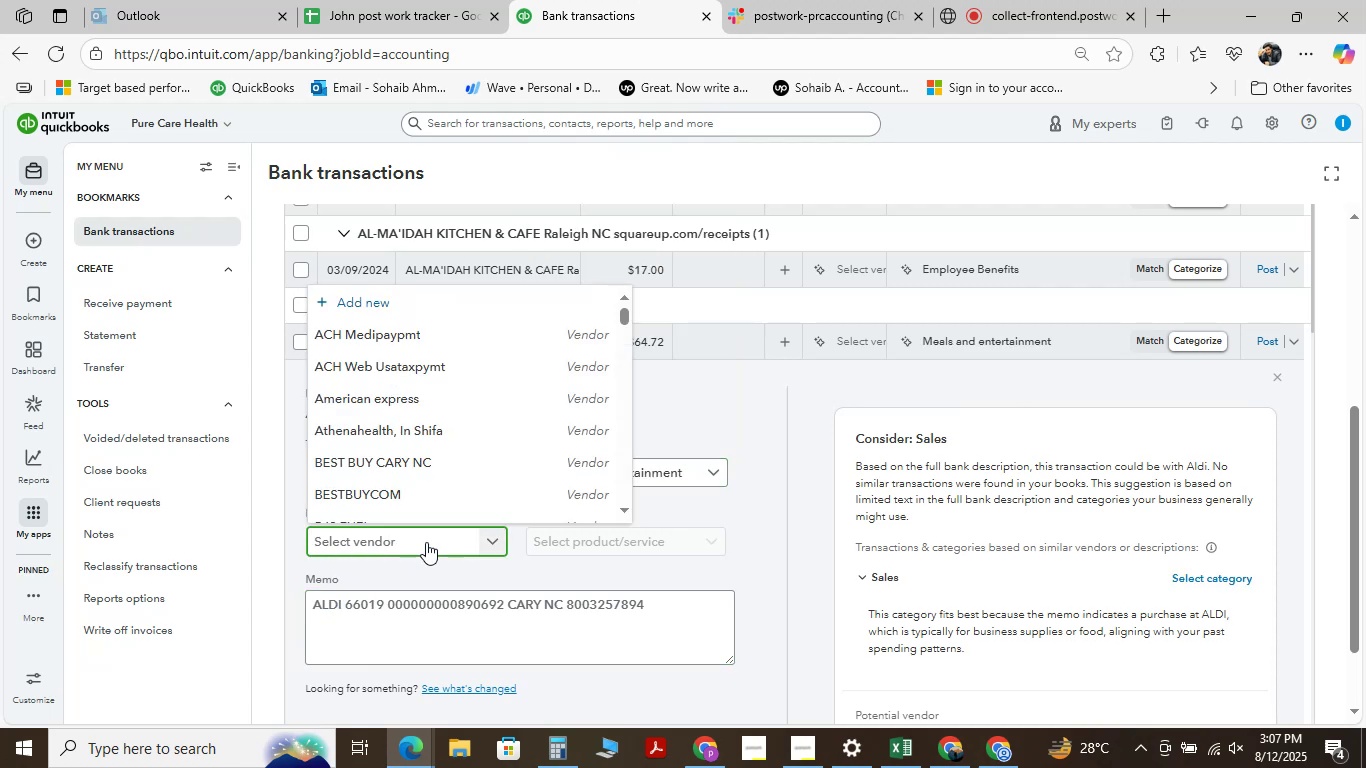 
key(Control+V)
 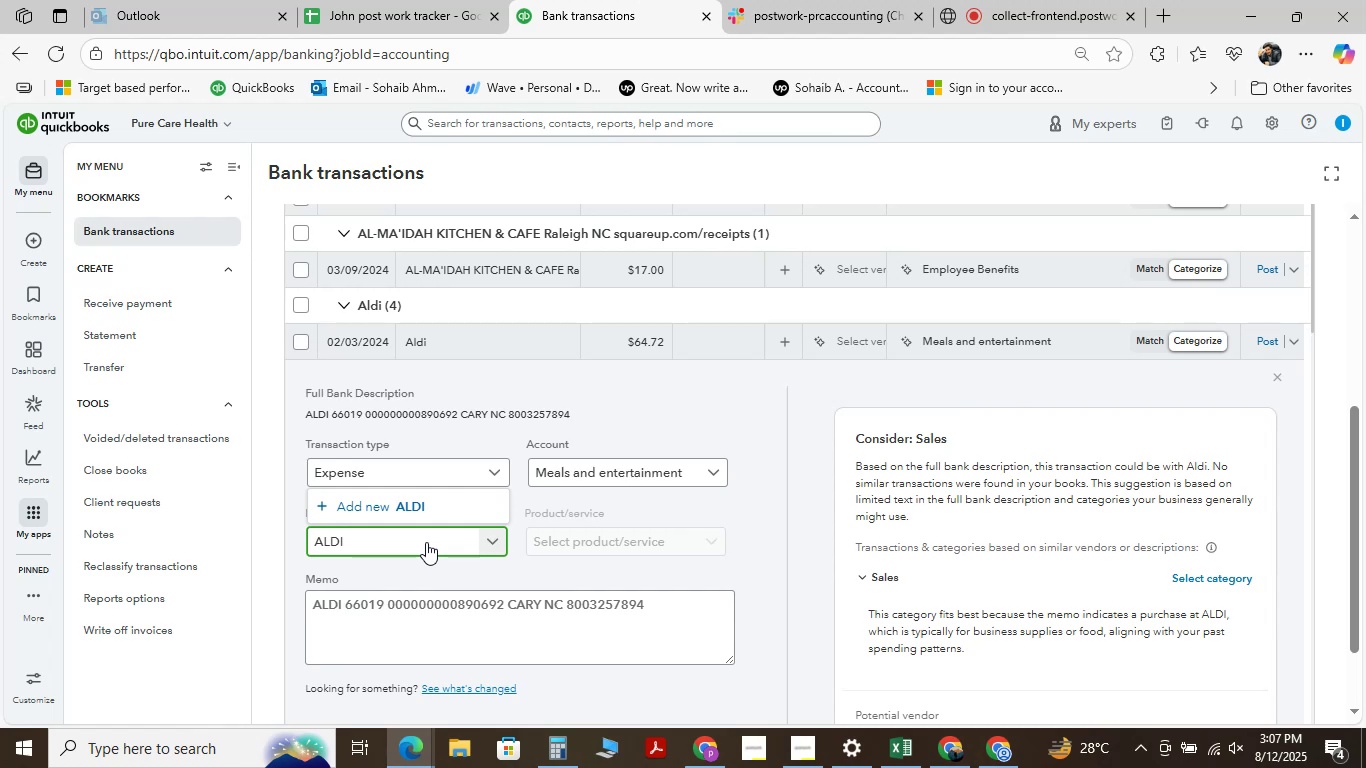 
left_click([426, 509])
 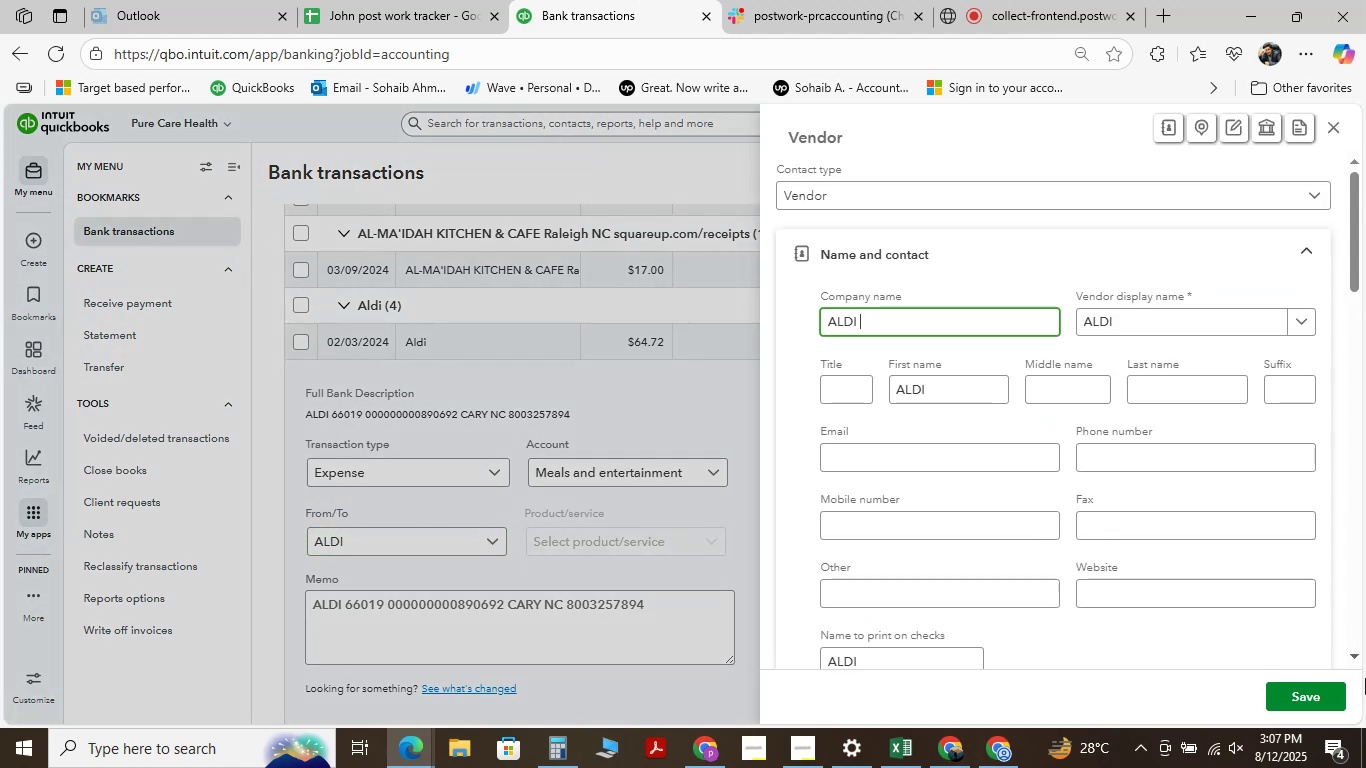 
left_click([1299, 690])
 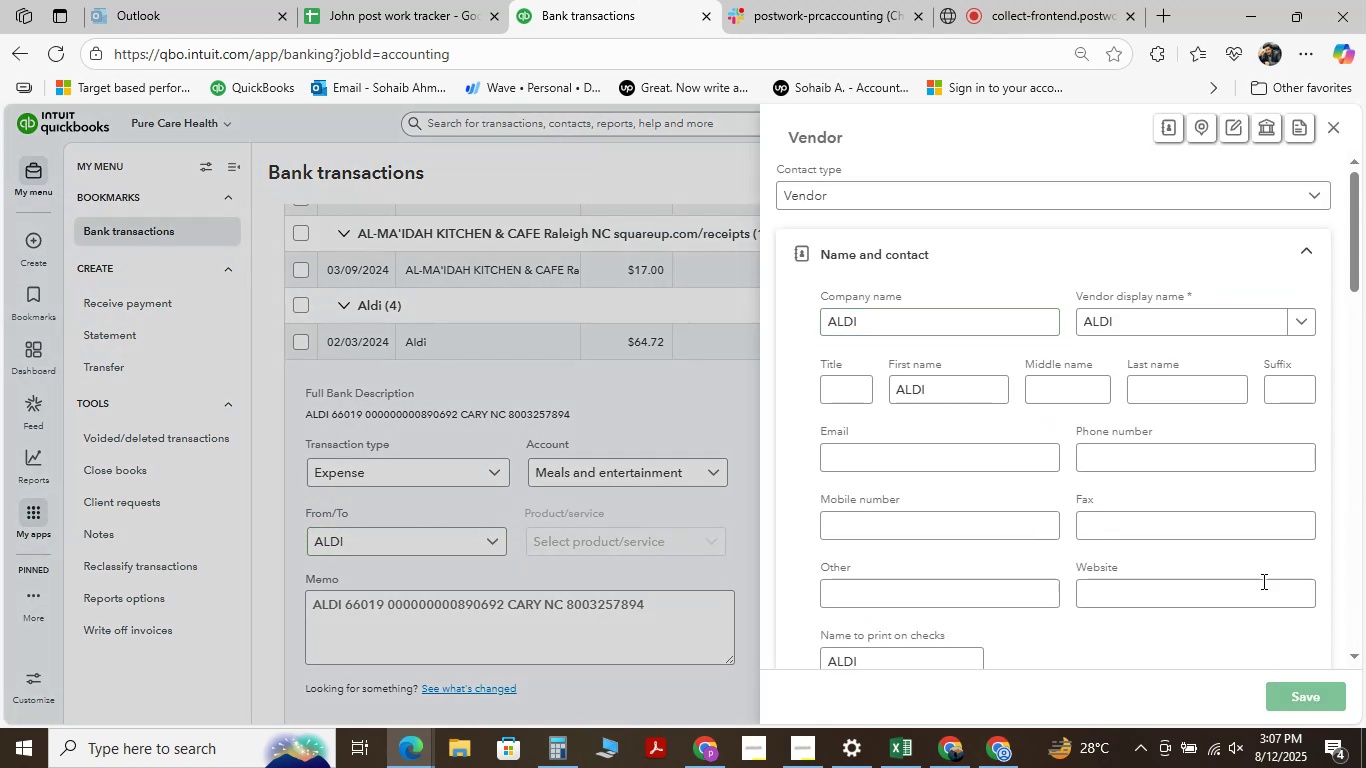 
mouse_move([746, 511])
 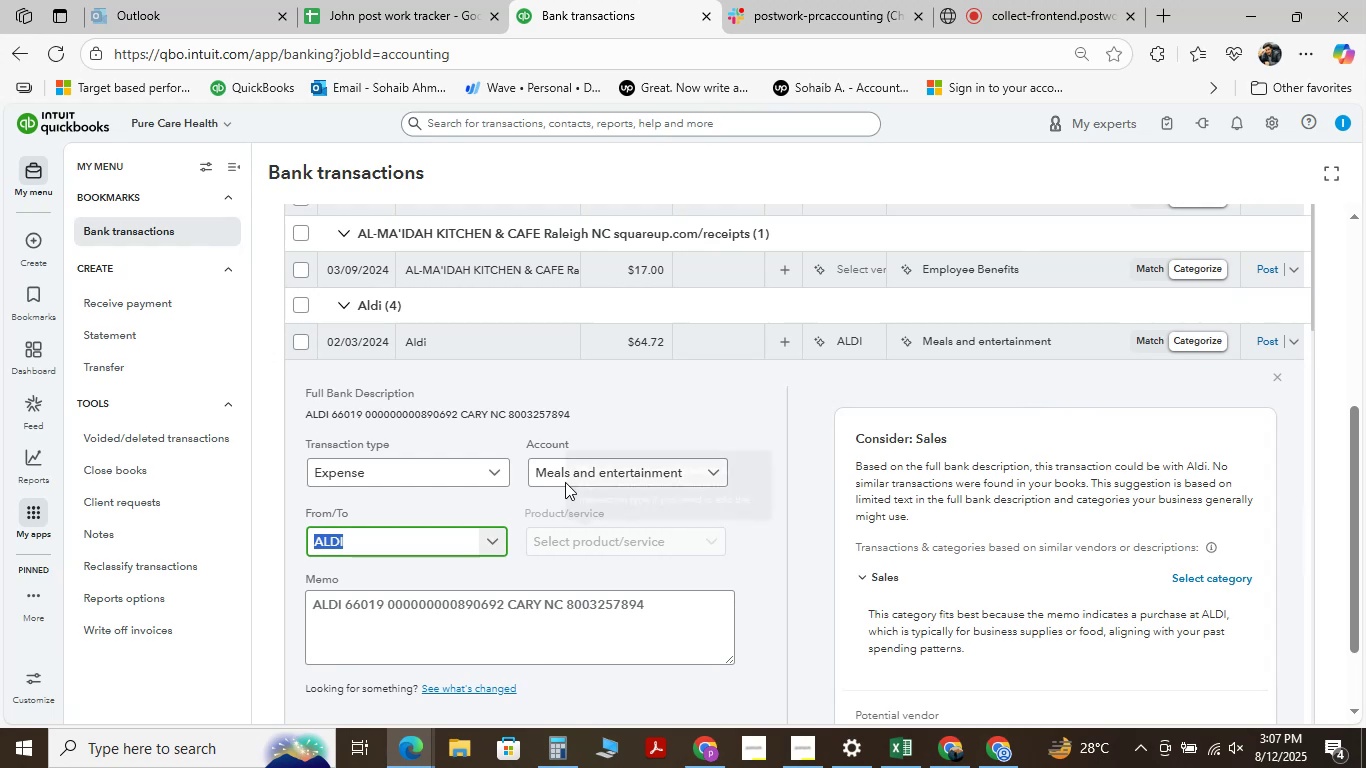 
scroll: coordinate [557, 481], scroll_direction: down, amount: 3.0
 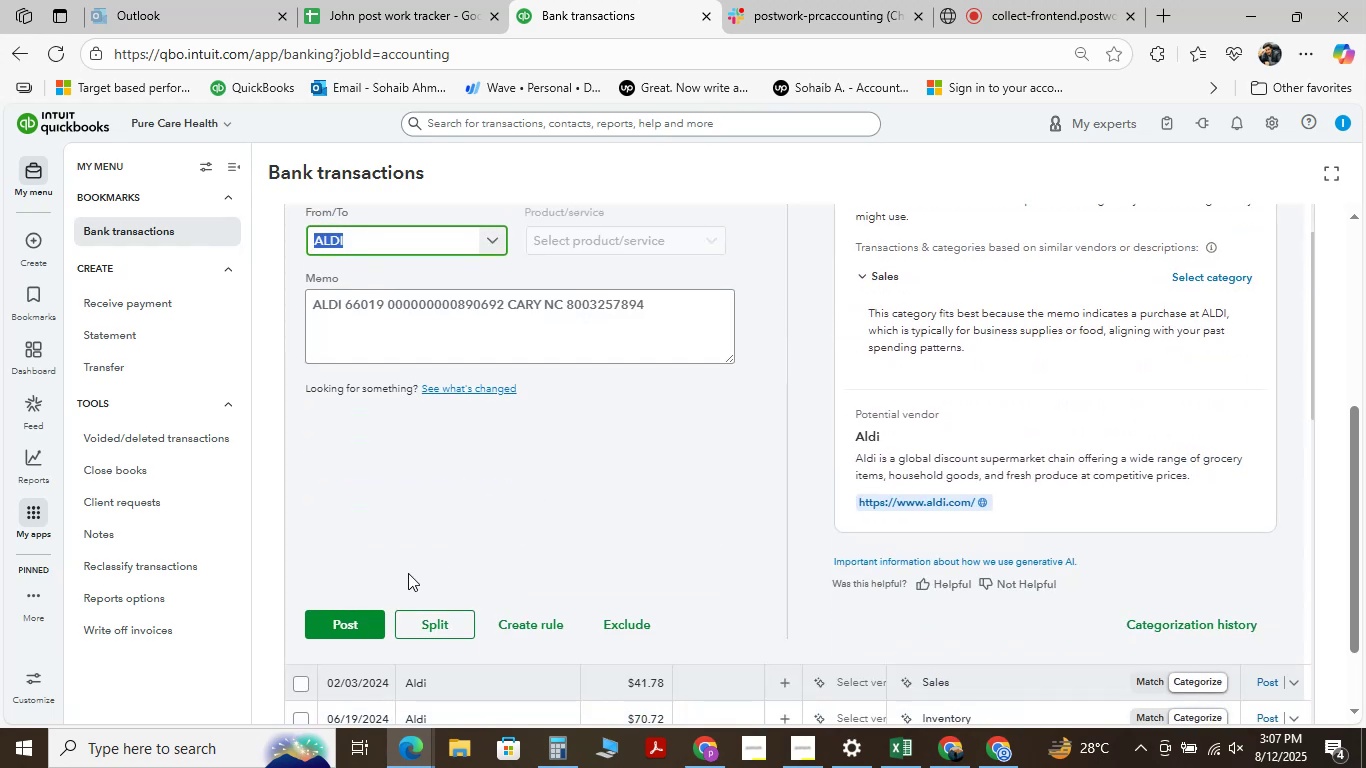 
scroll: coordinate [433, 571], scroll_direction: up, amount: 2.0
 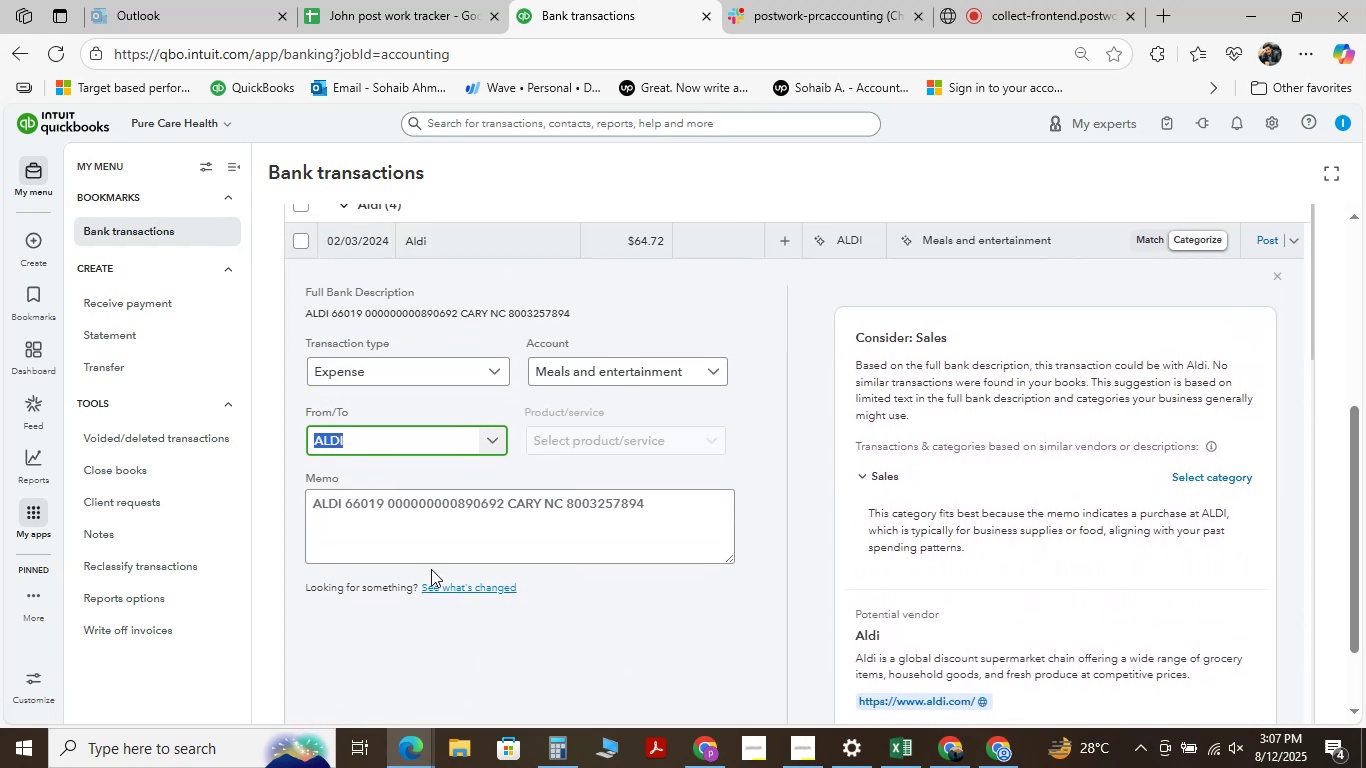 
scroll: coordinate [363, 644], scroll_direction: down, amount: 3.0
 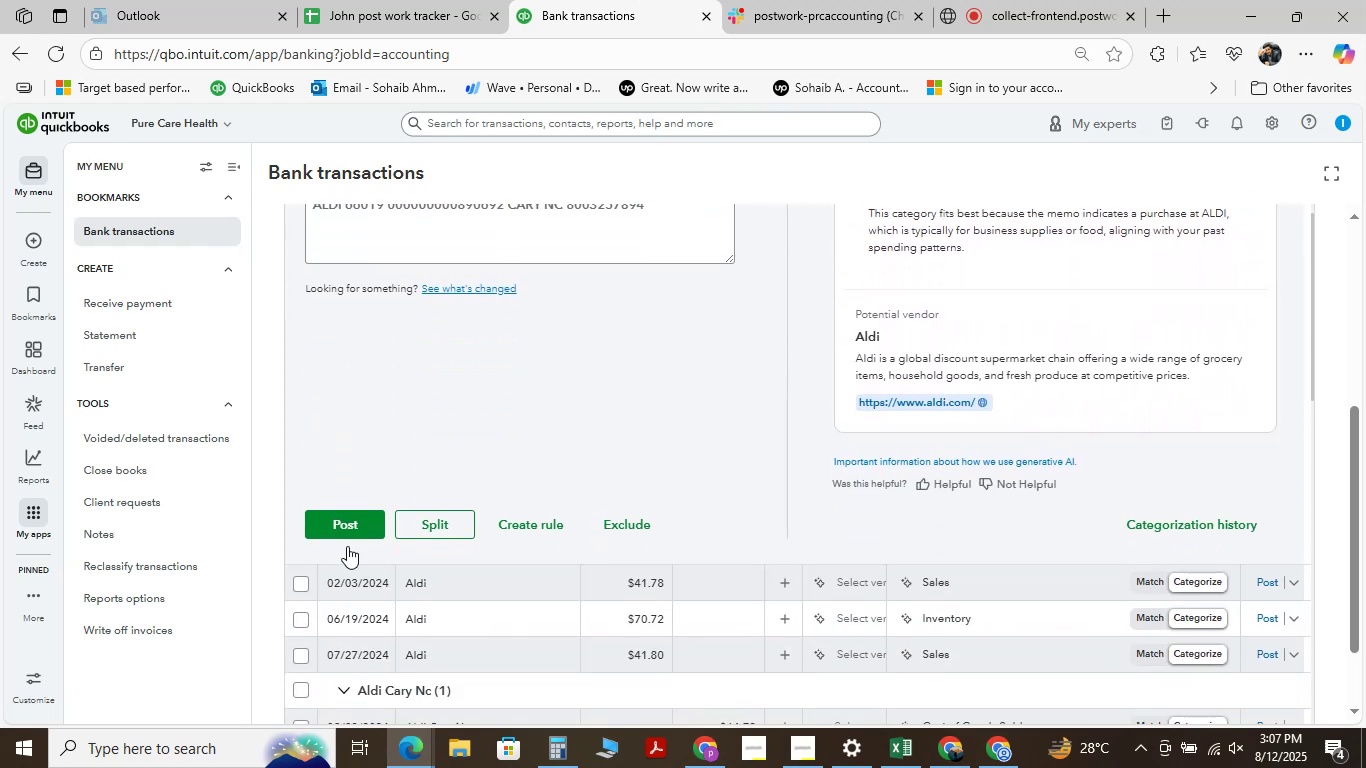 
left_click([327, 517])
 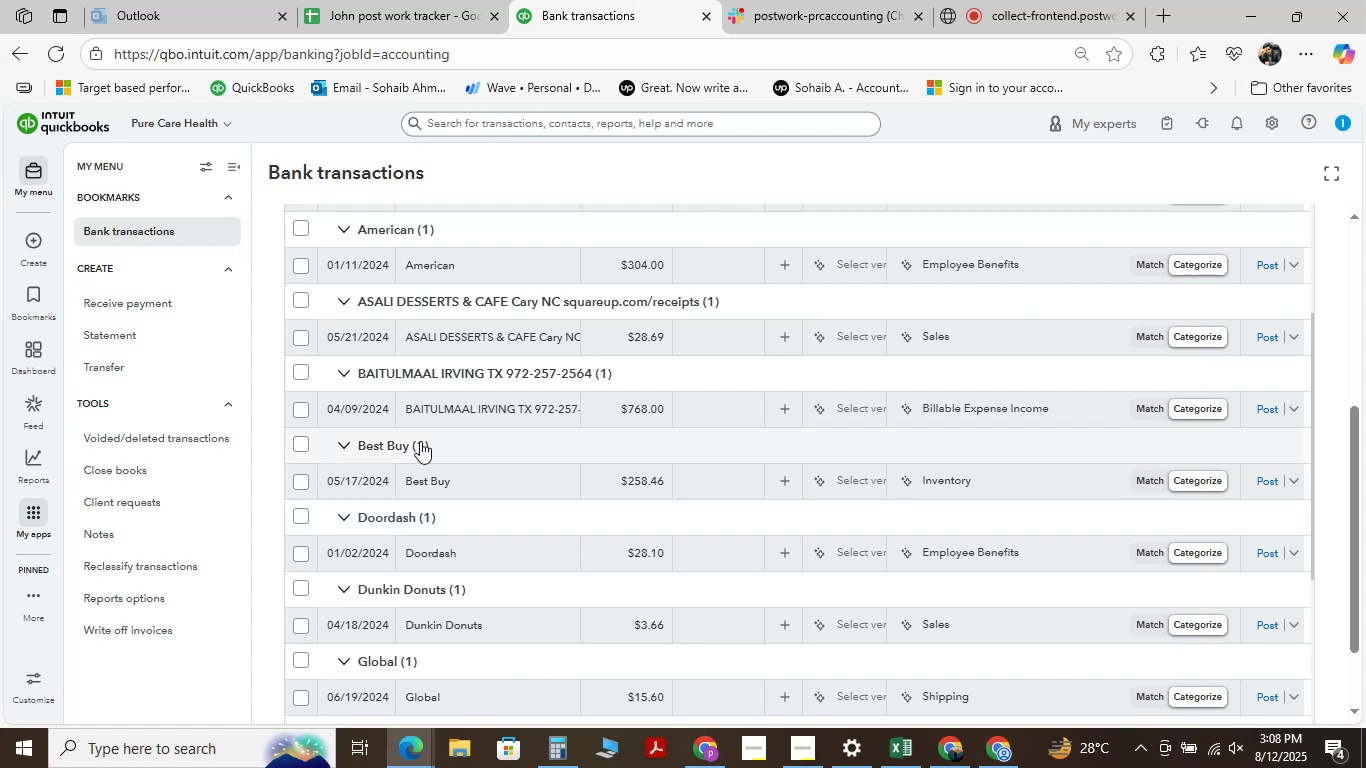 
wait(13.26)
 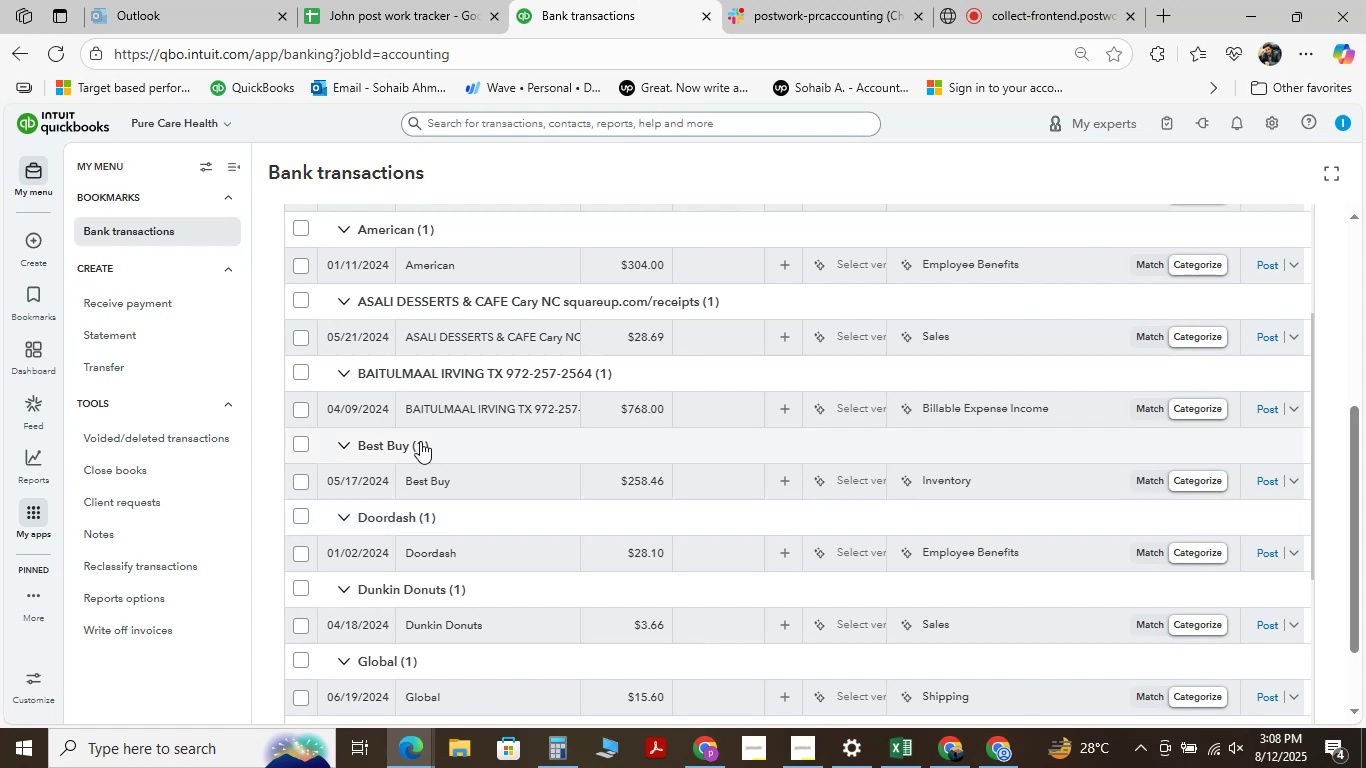 
scroll: coordinate [449, 393], scroll_direction: down, amount: 2.0
 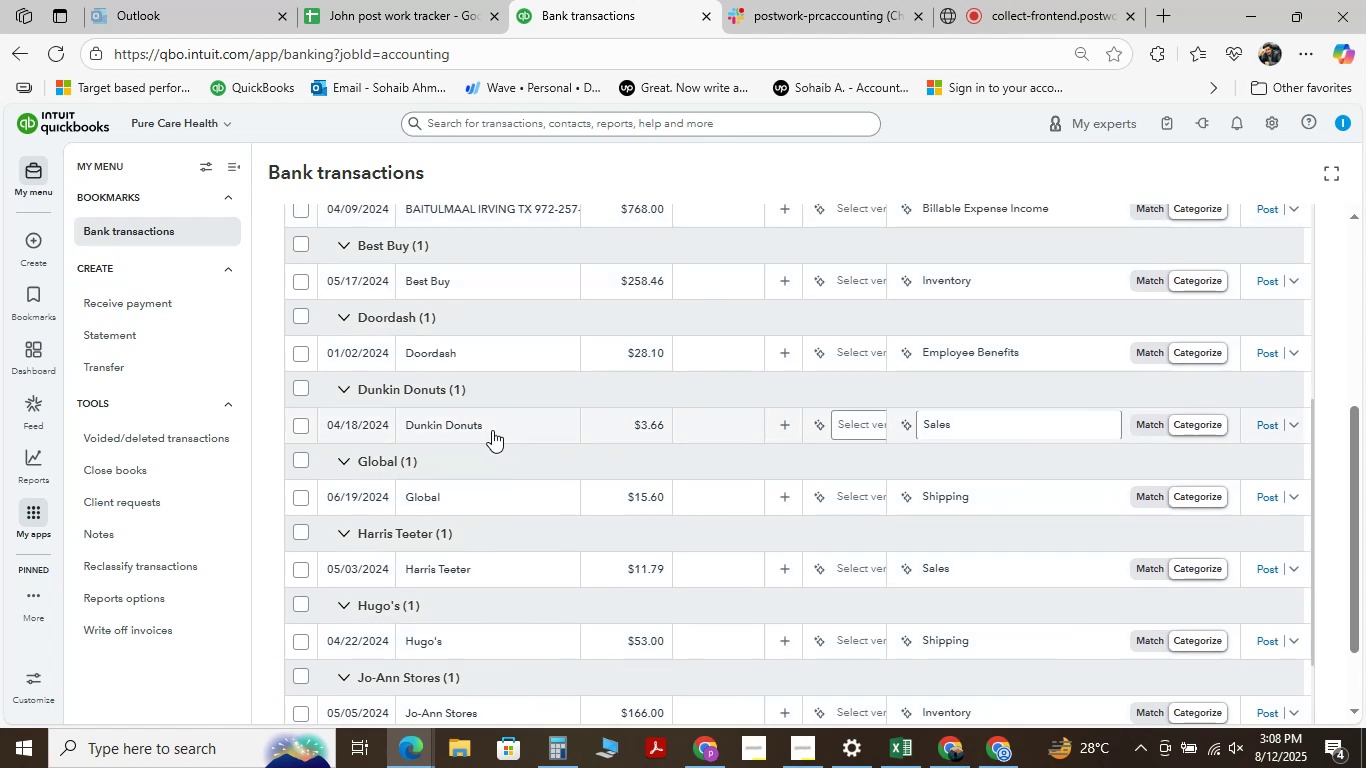 
wait(6.03)
 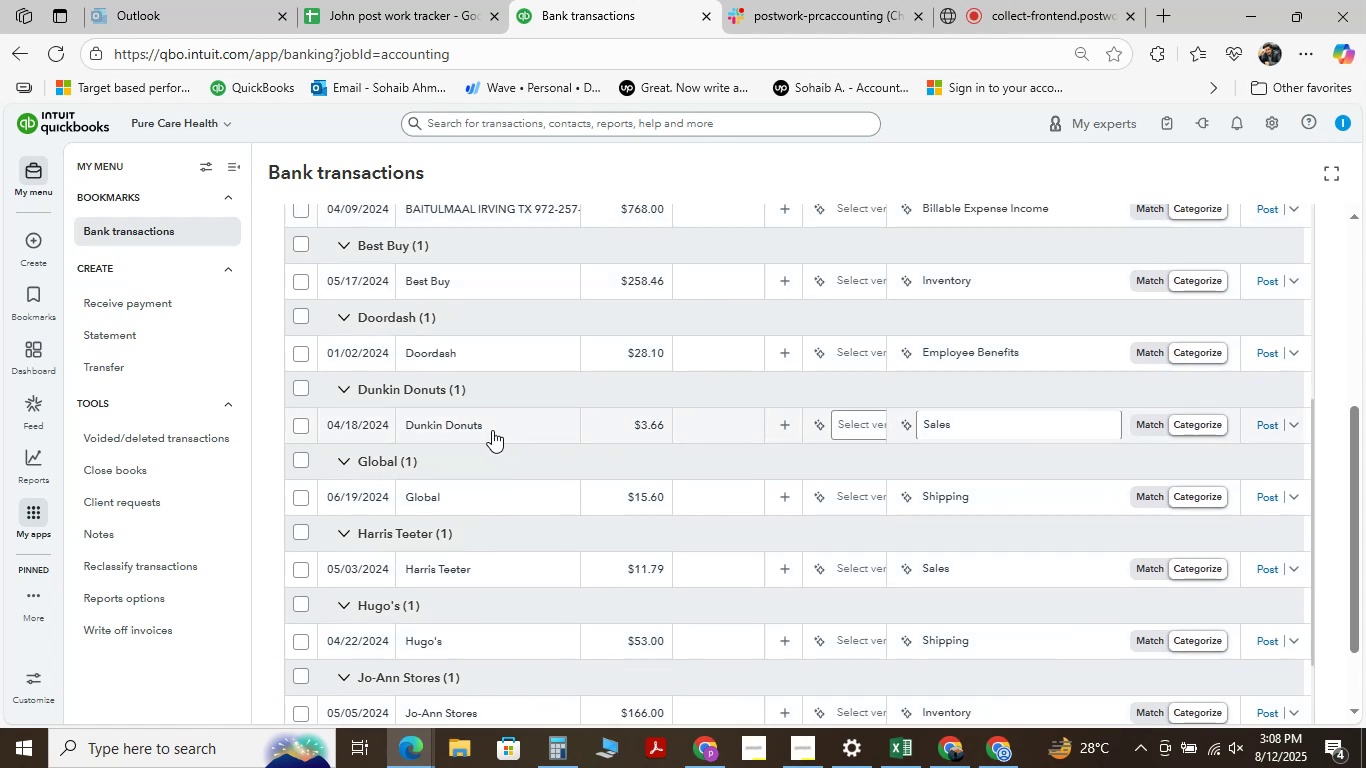 
scroll: coordinate [554, 432], scroll_direction: down, amount: 2.0
 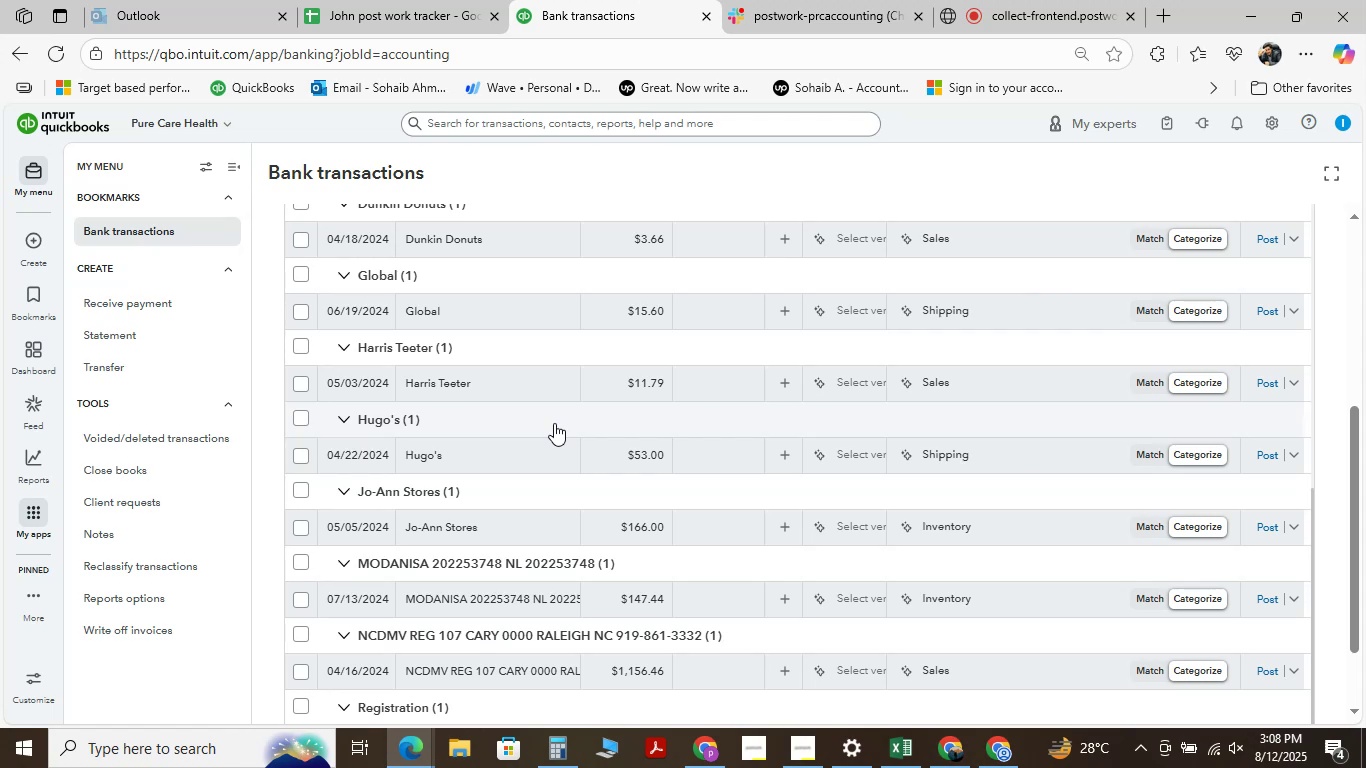 
wait(6.72)
 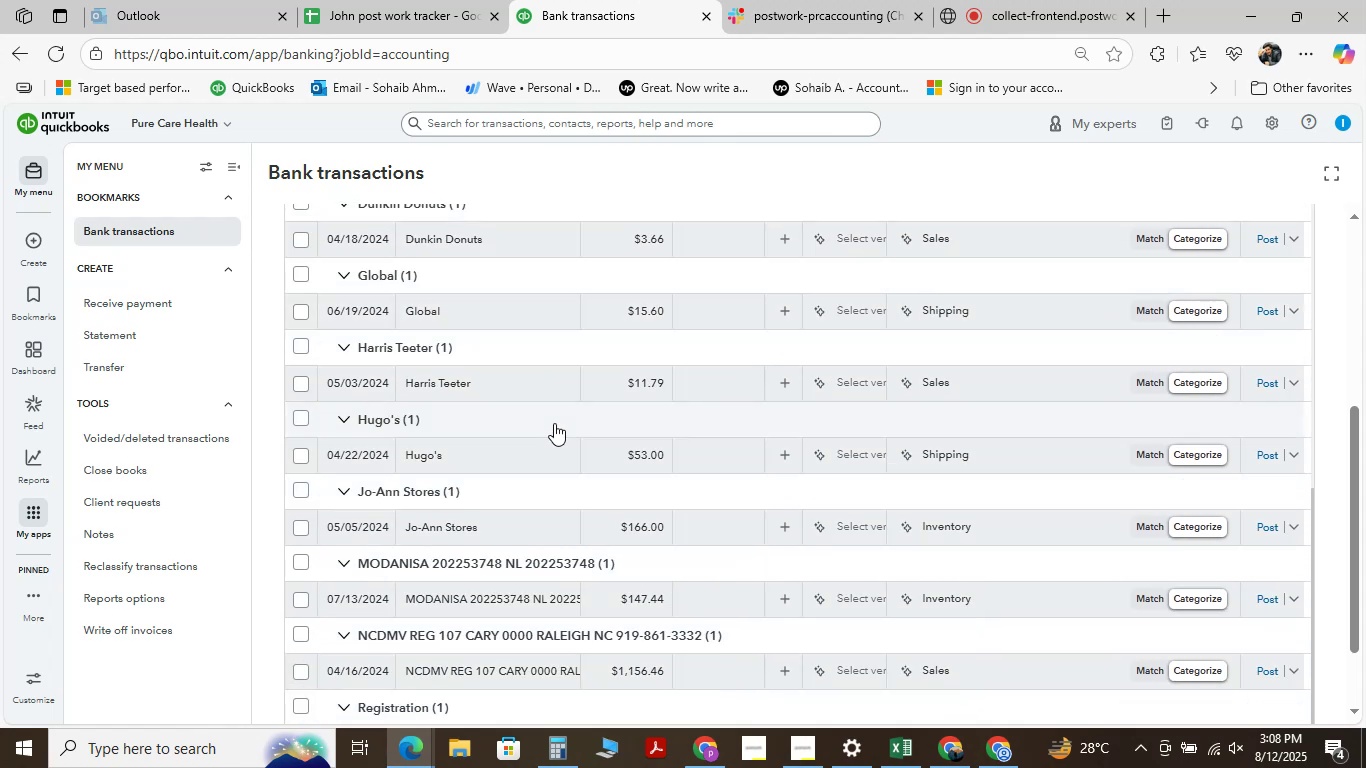 
scroll: coordinate [539, 422], scroll_direction: down, amount: 3.0
 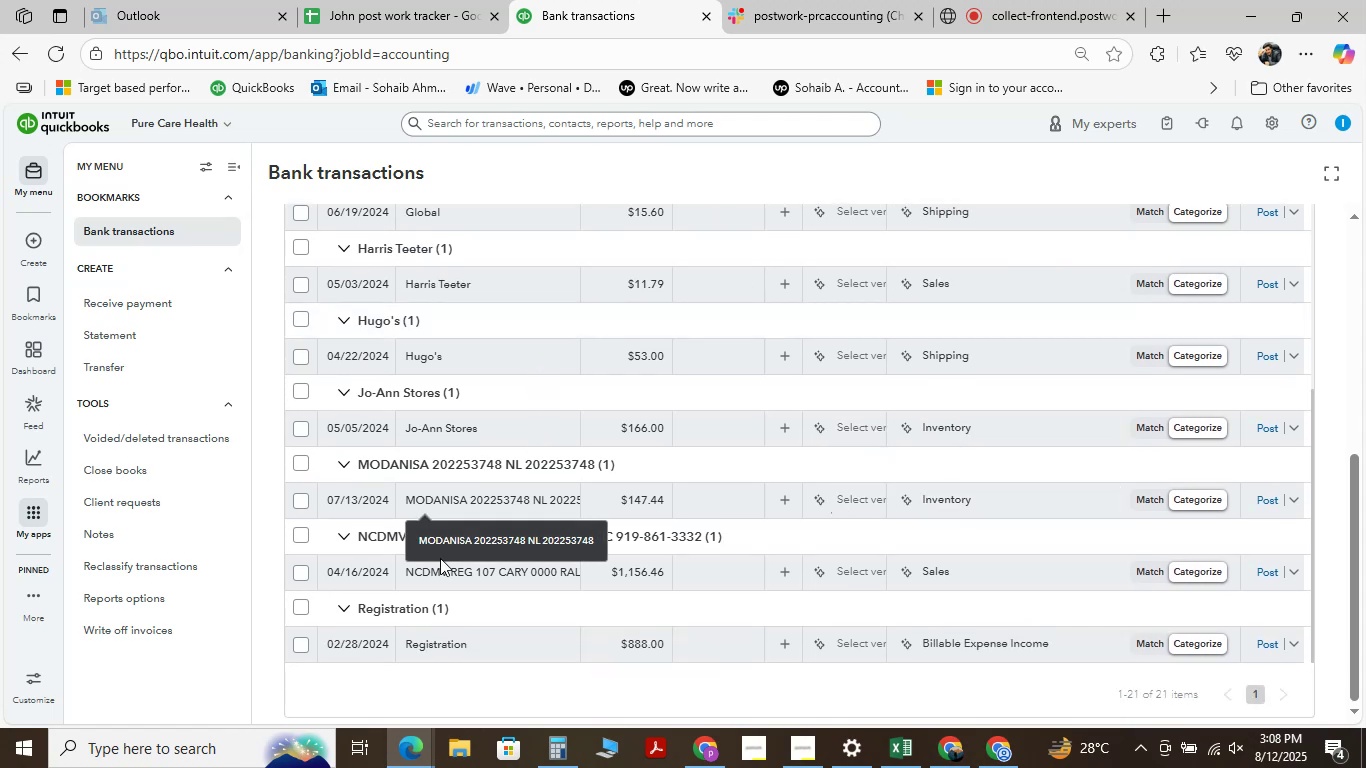 
scroll: coordinate [495, 483], scroll_direction: up, amount: 4.0
 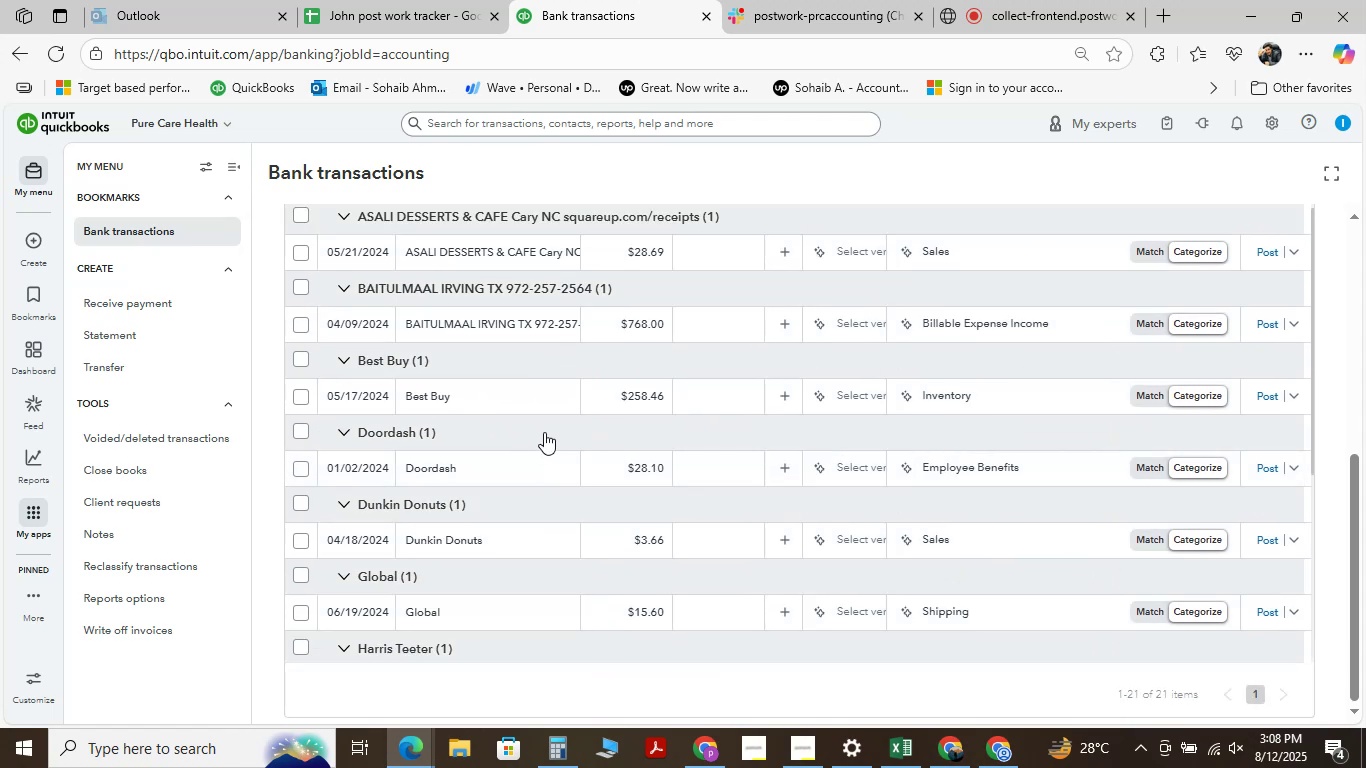 
scroll: coordinate [640, 343], scroll_direction: down, amount: 3.0
 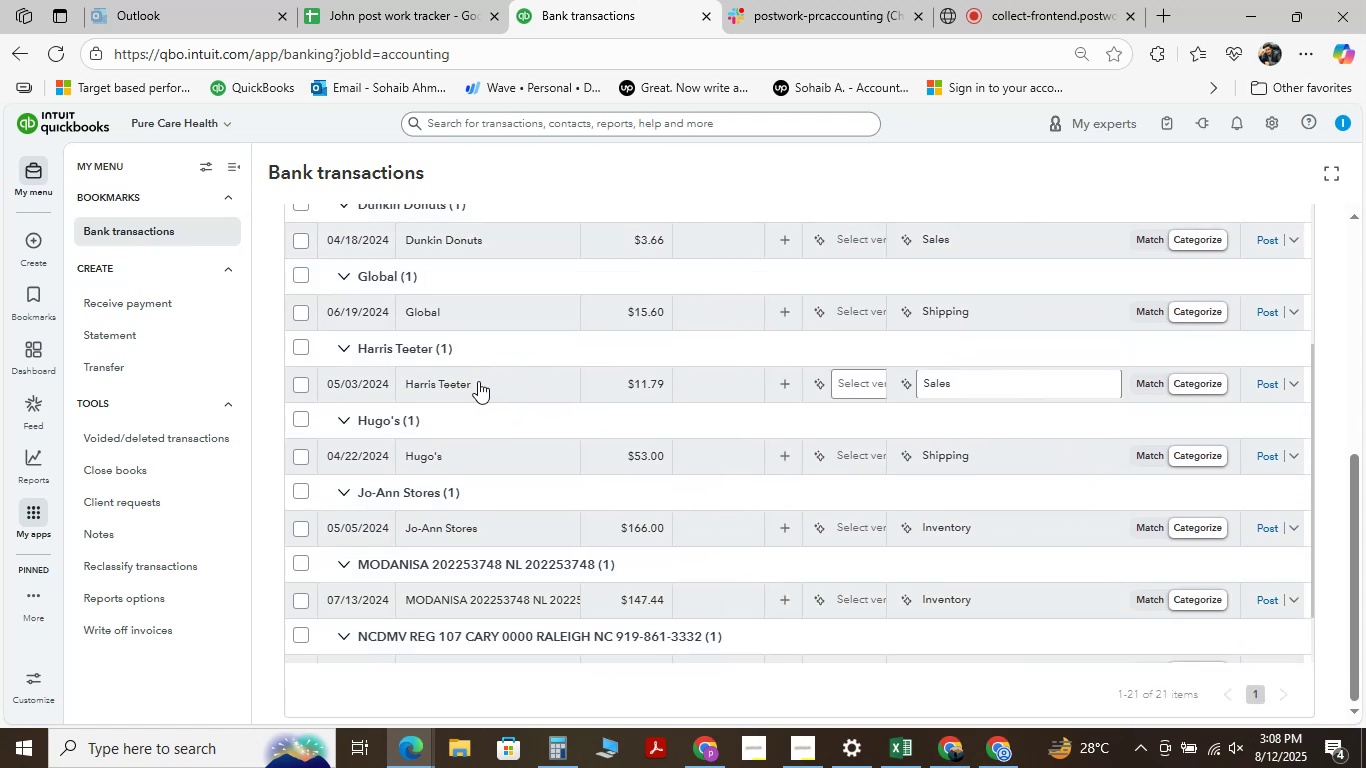 
left_click([478, 381])
 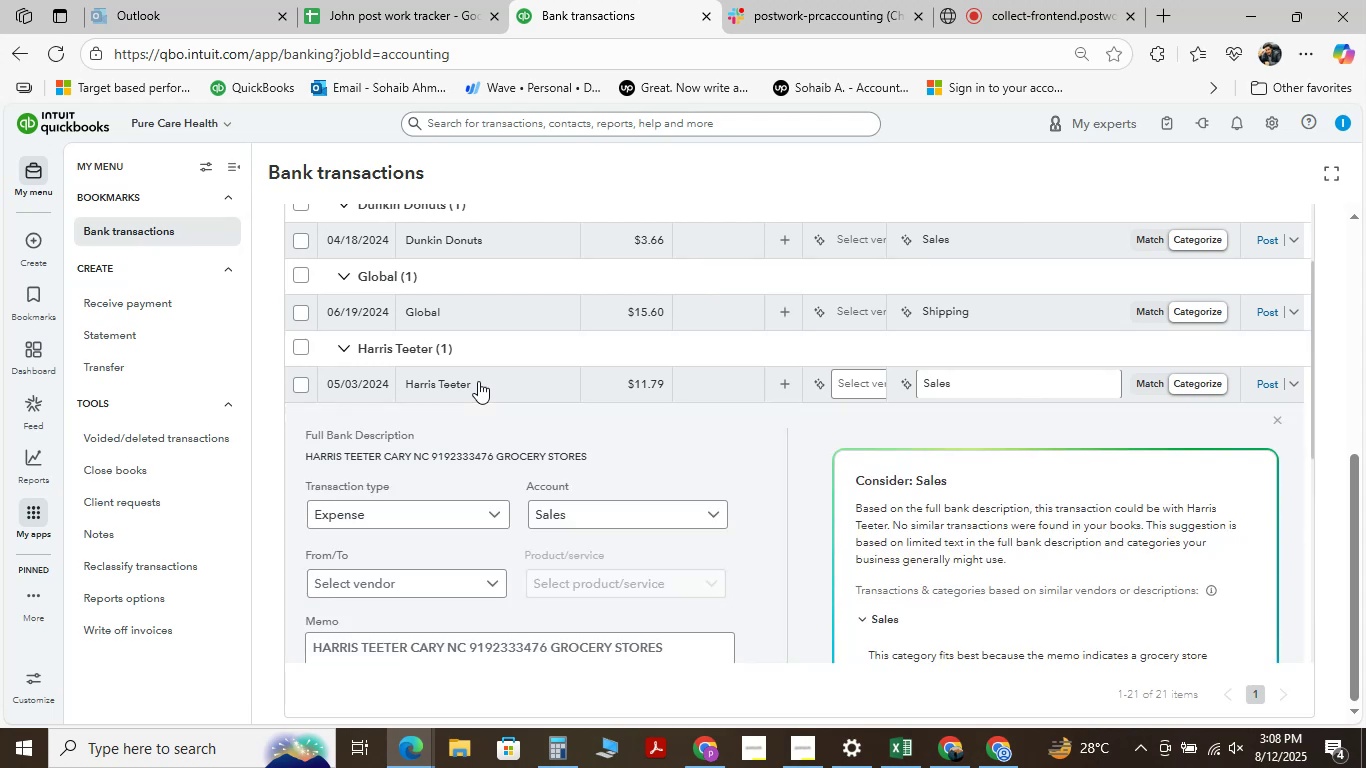 
scroll: coordinate [482, 405], scroll_direction: up, amount: 1.0
 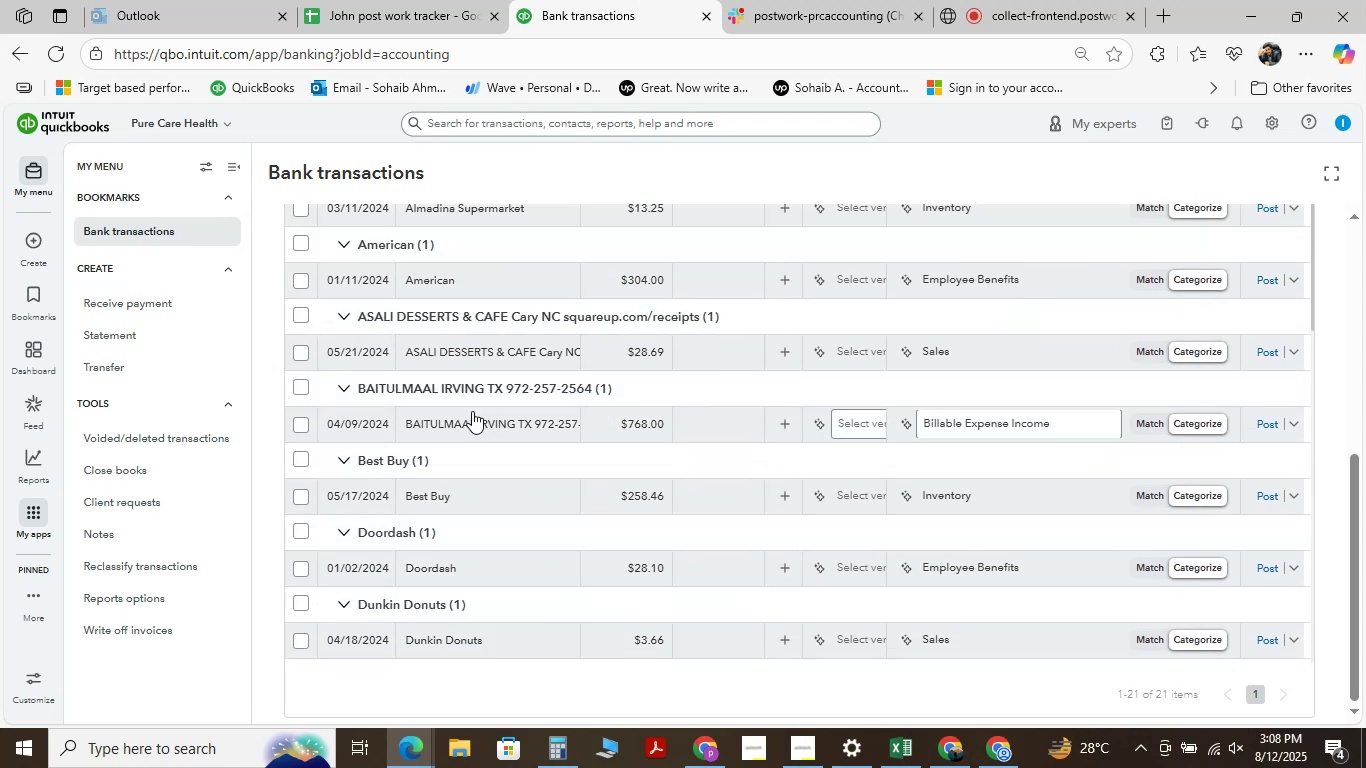 
left_click([461, 428])
 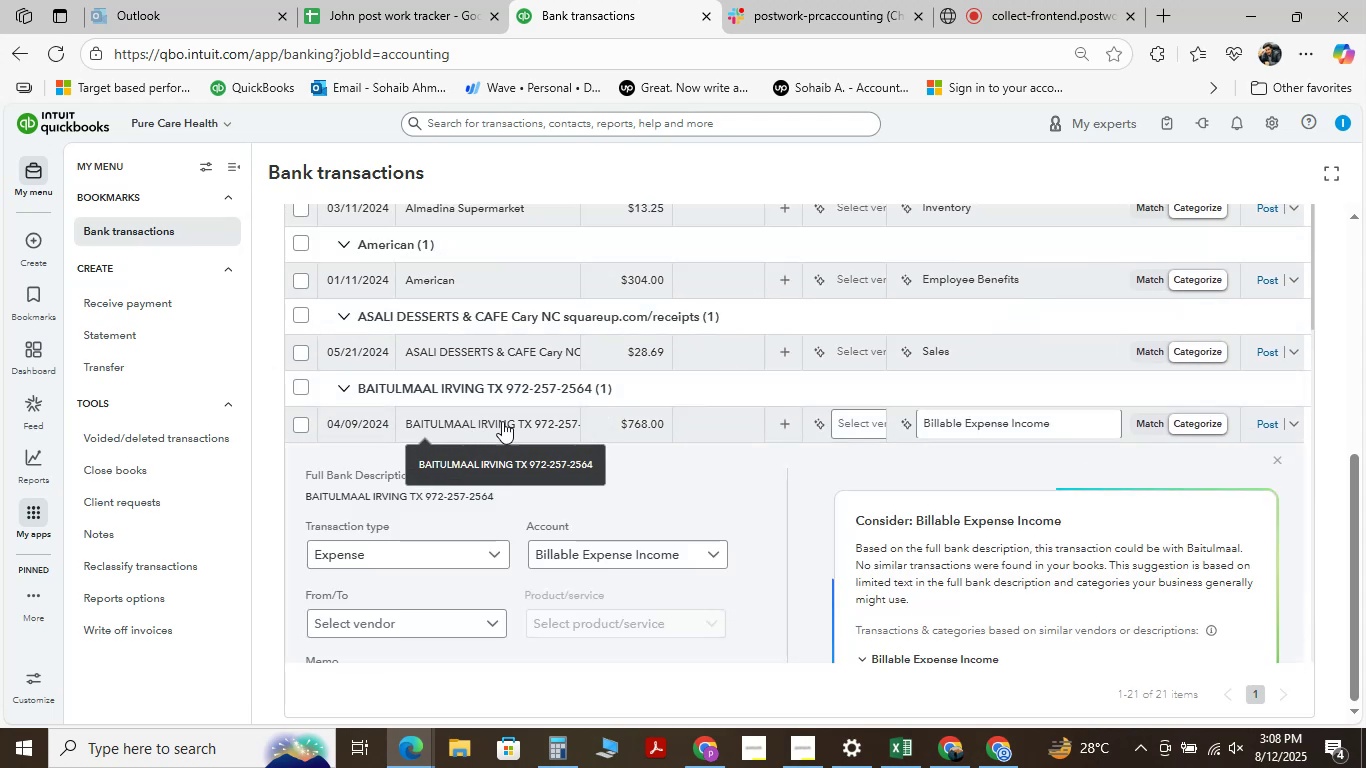 
scroll: coordinate [485, 350], scroll_direction: down, amount: 1.0
 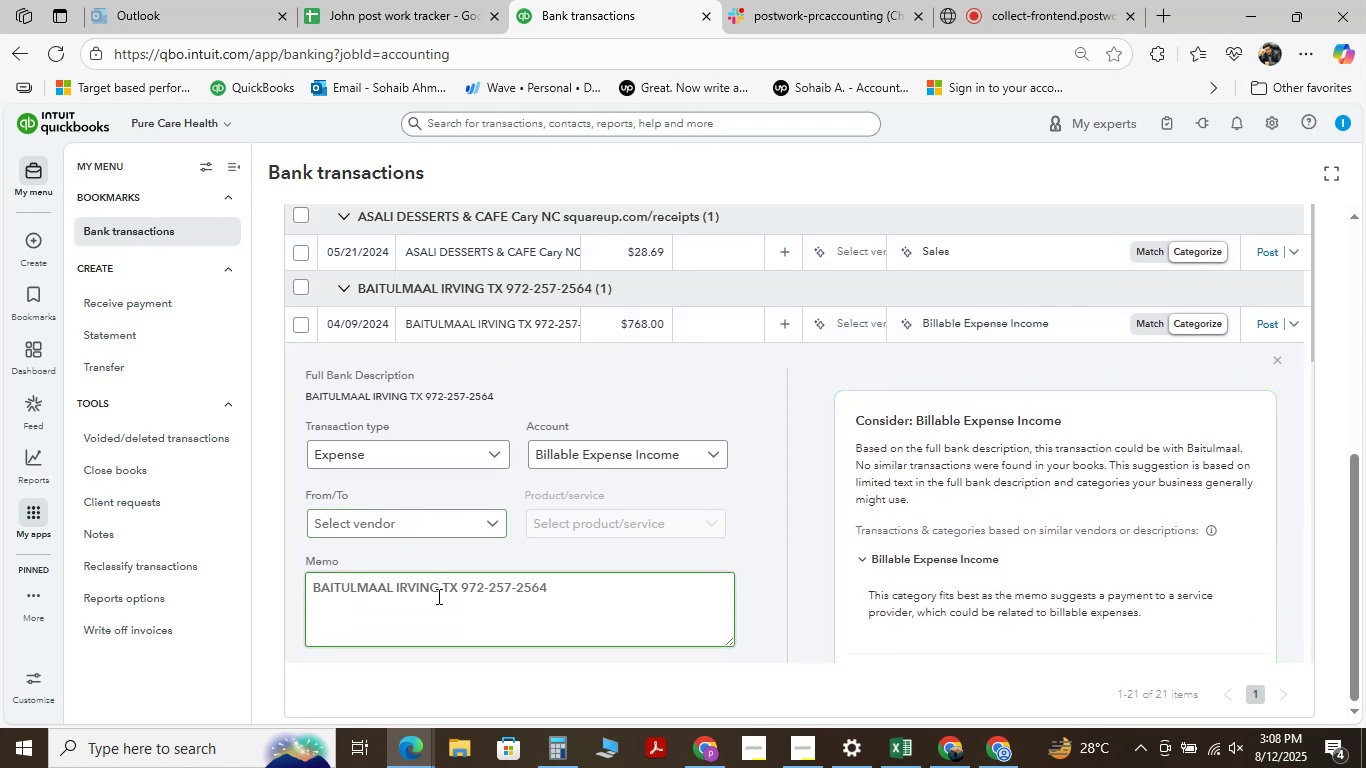 
left_click_drag(start_coordinate=[441, 584], to_coordinate=[281, 584])
 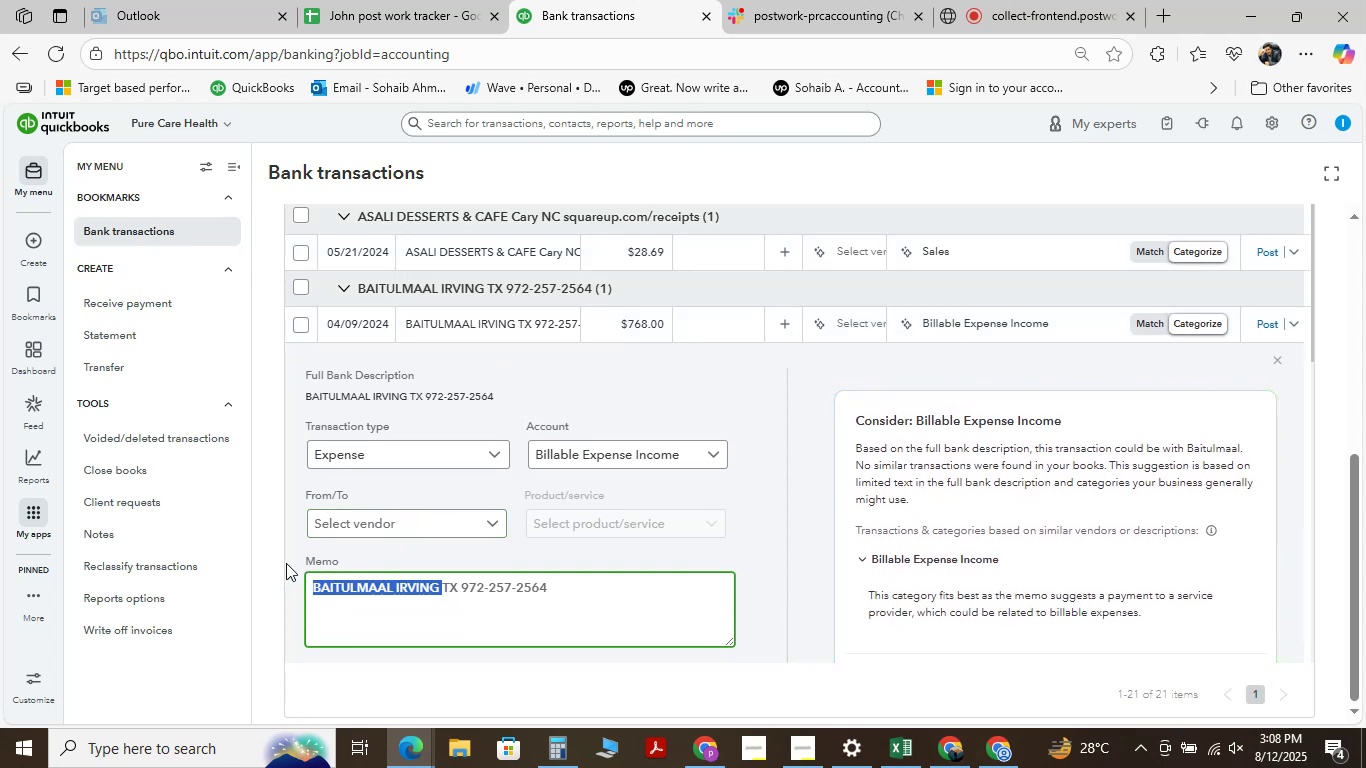 
hold_key(key=ControlLeft, duration=0.72)
 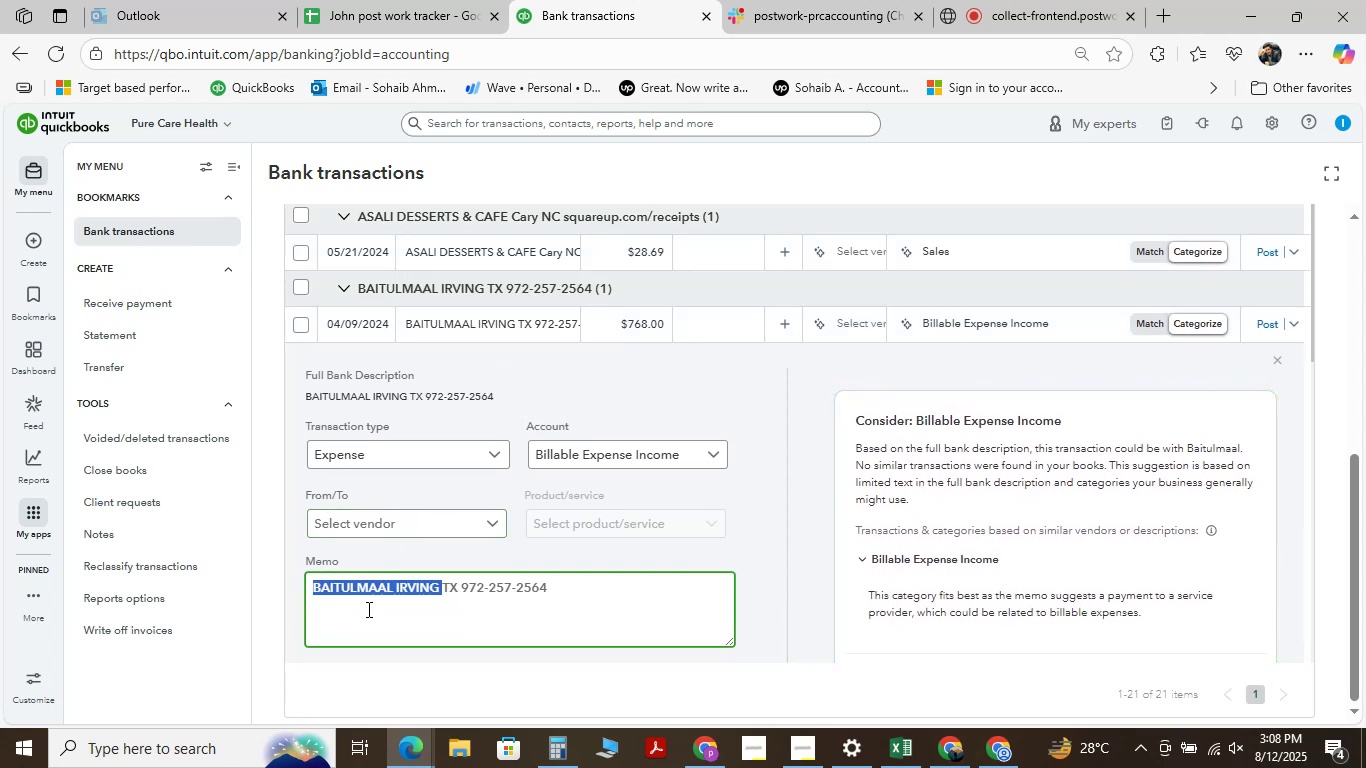 
hold_key(key=C, duration=0.32)
 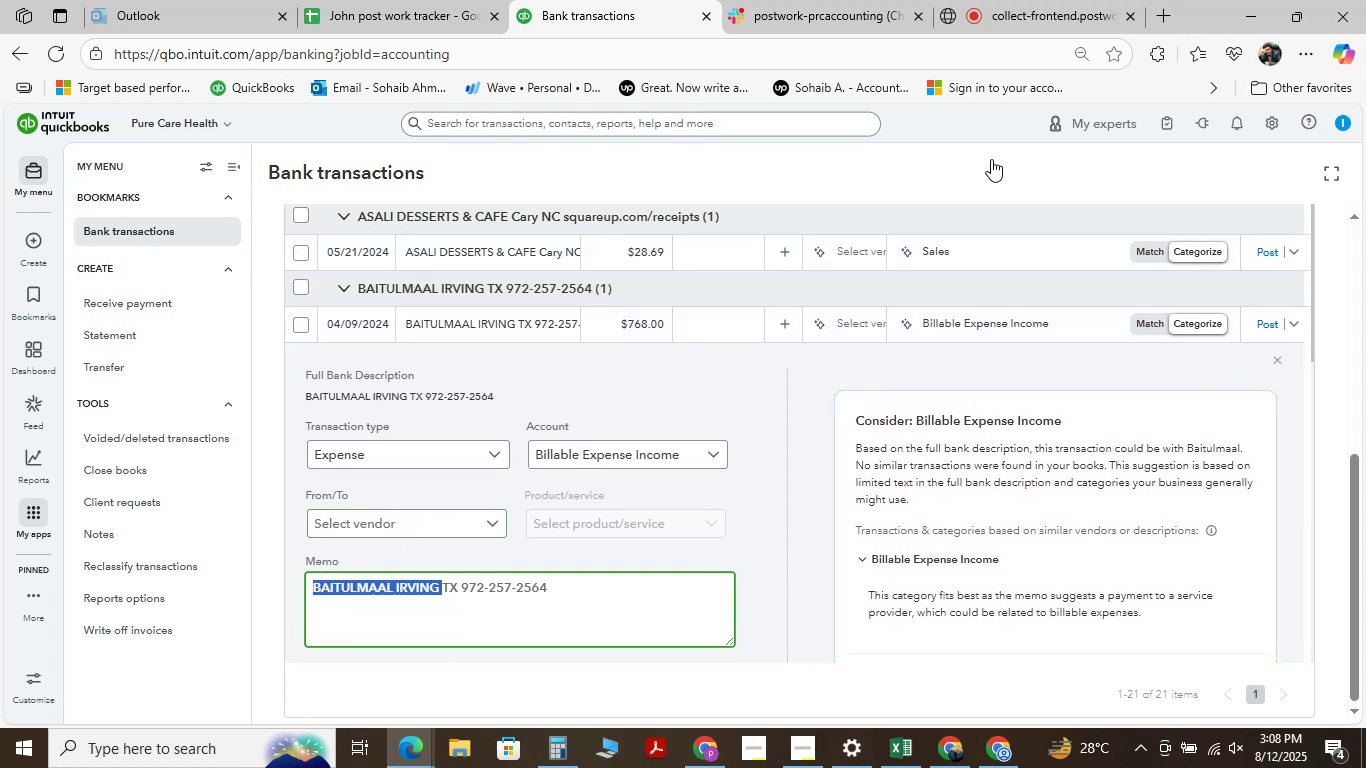 
left_click([1002, 0])
 